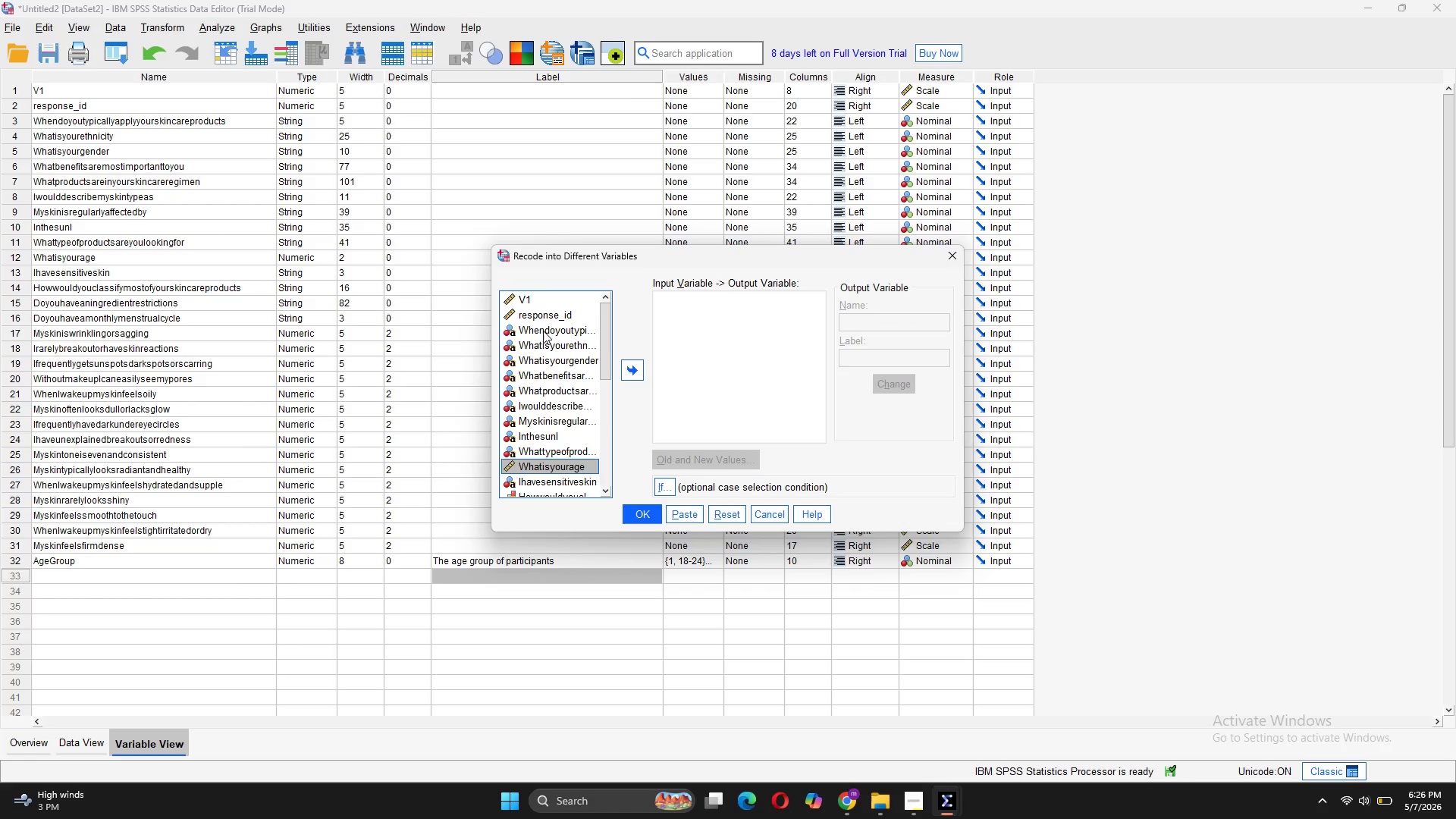 
scroll: coordinate [528, 426], scroll_direction: down, amount: 1.0
 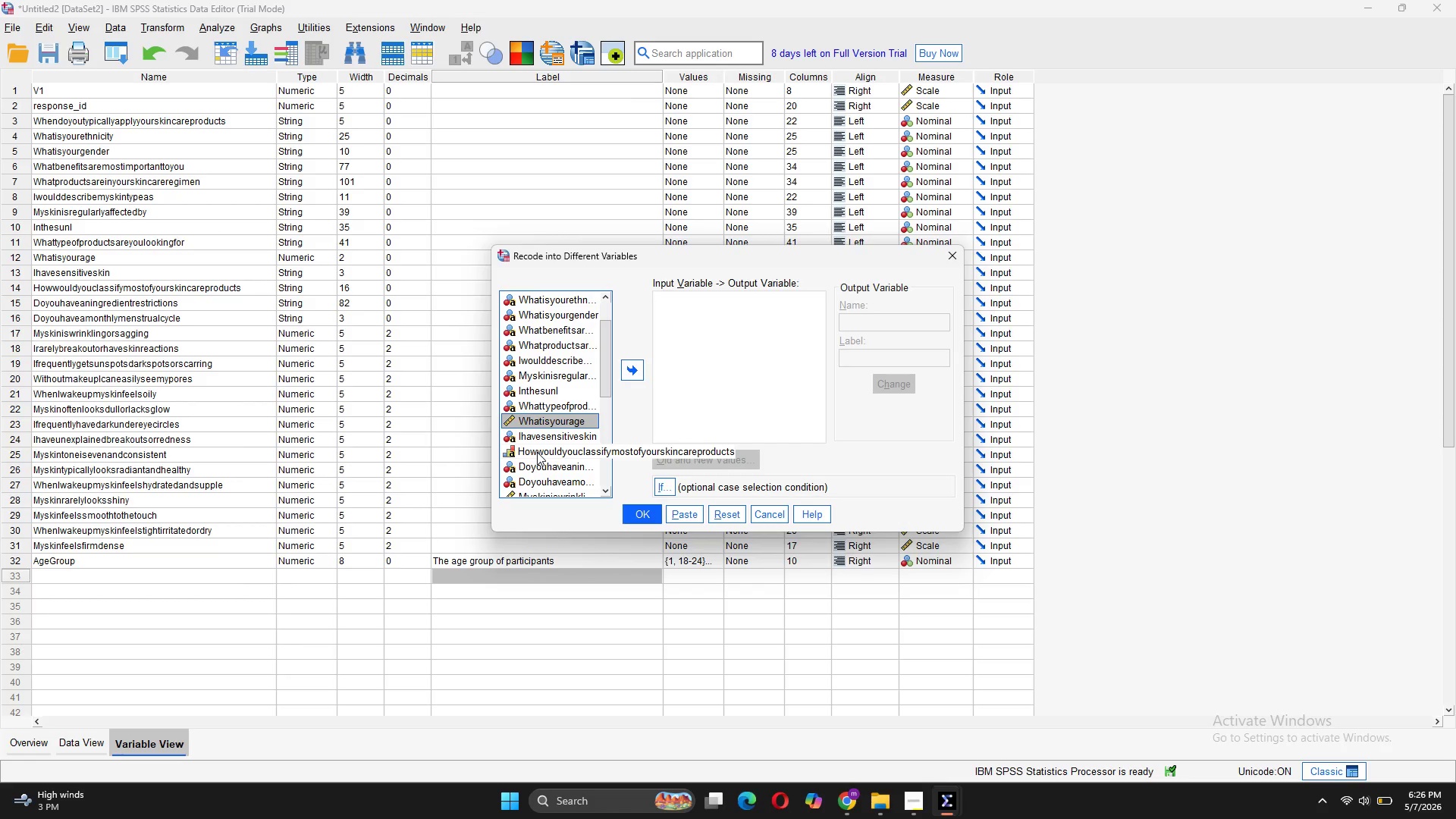 
left_click([537, 452])
 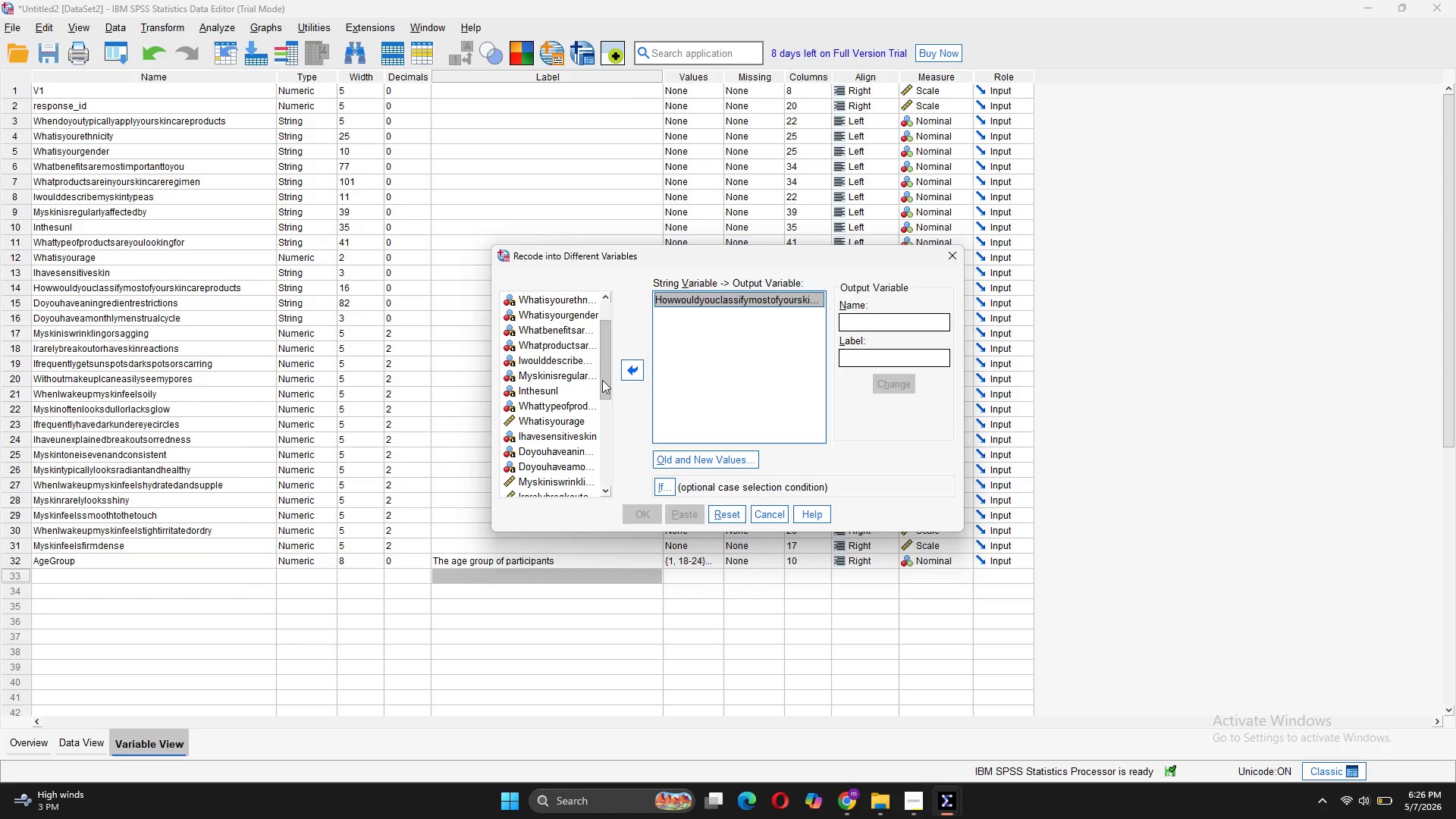 
wait(13.17)
 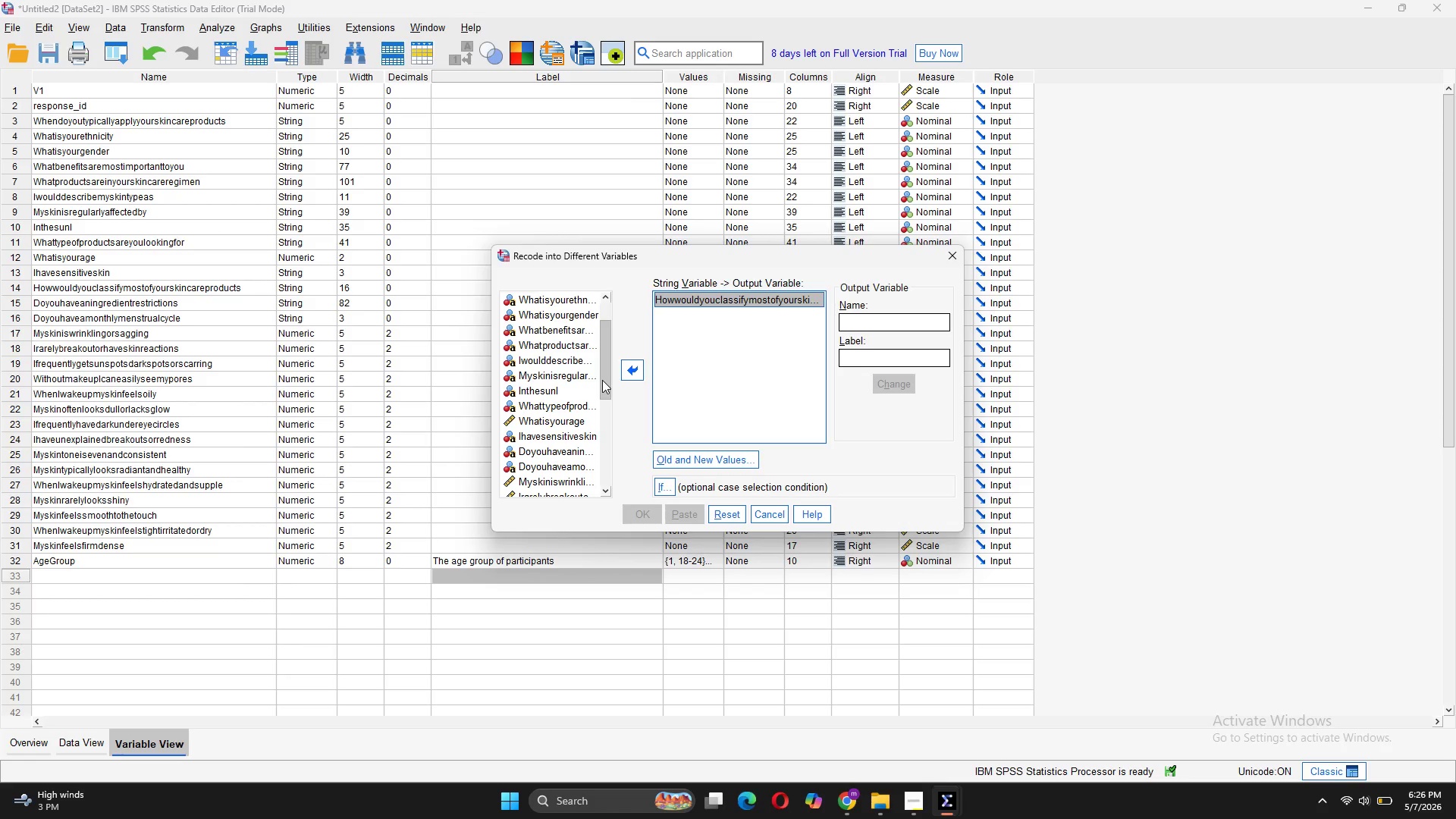 
type(Speie)
key(Backspace)
key(Backspace)
type(ndingTier_Numeric)
 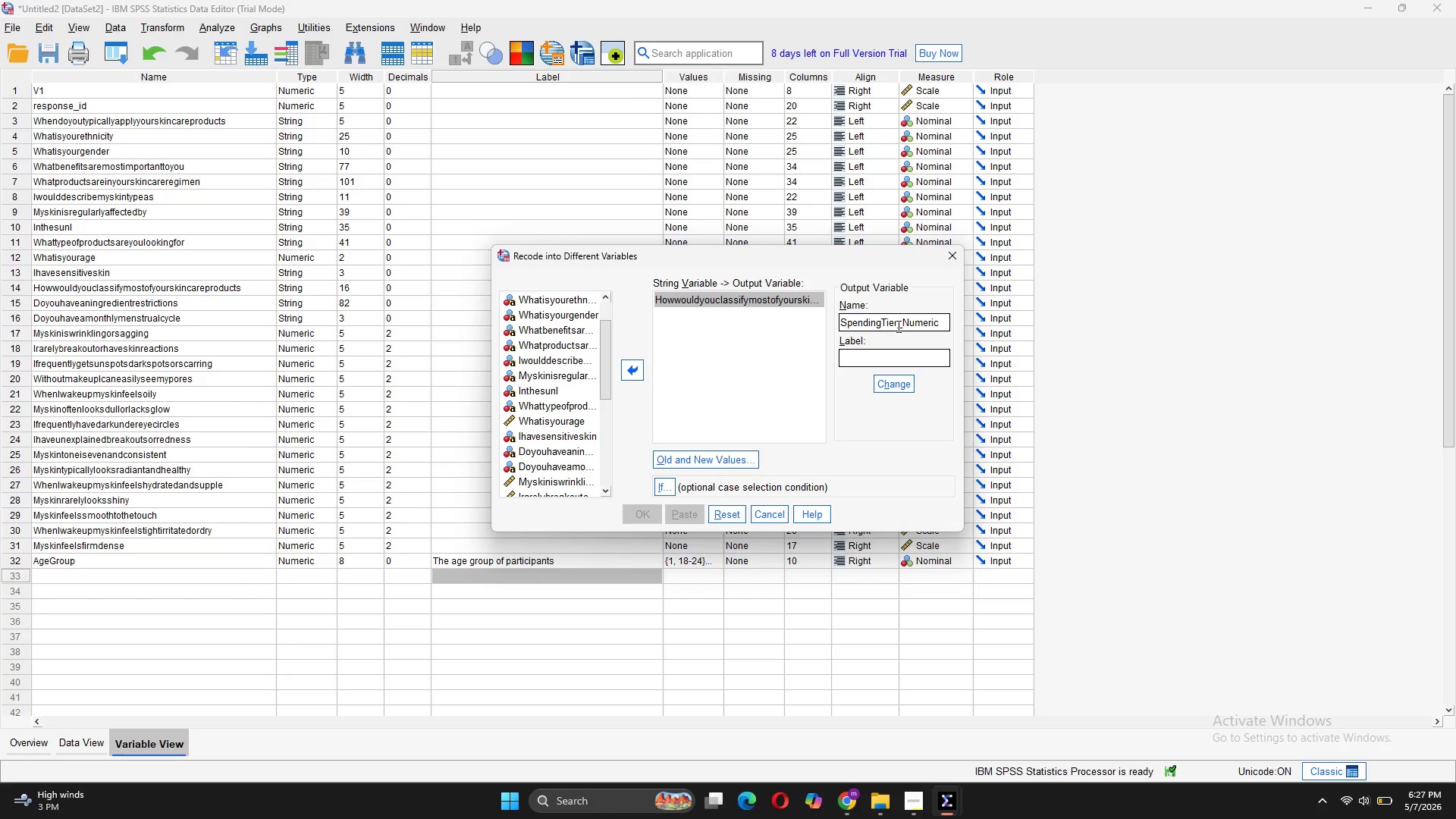 
left_click([887, 381])
 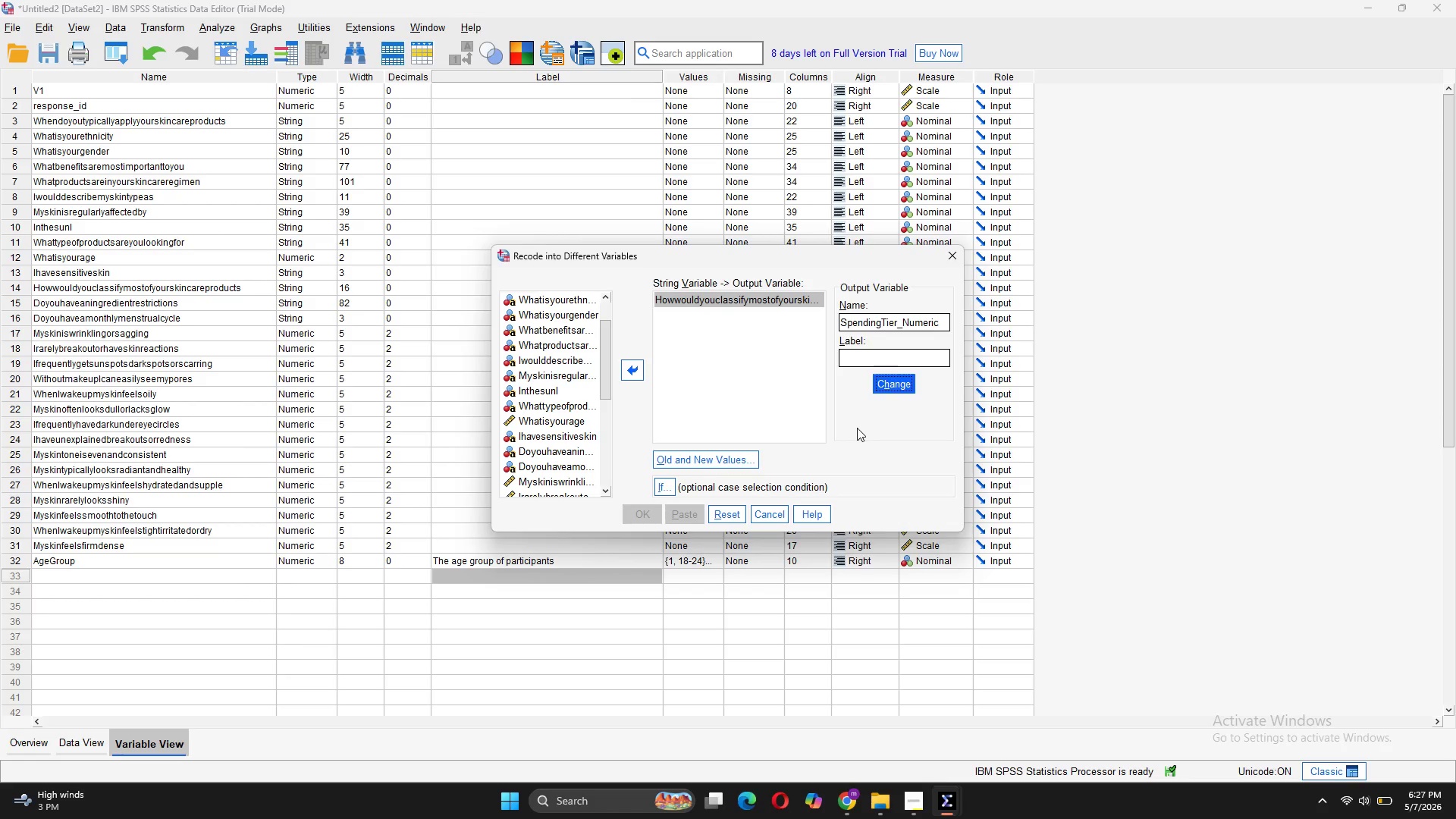 
wait(6.2)
 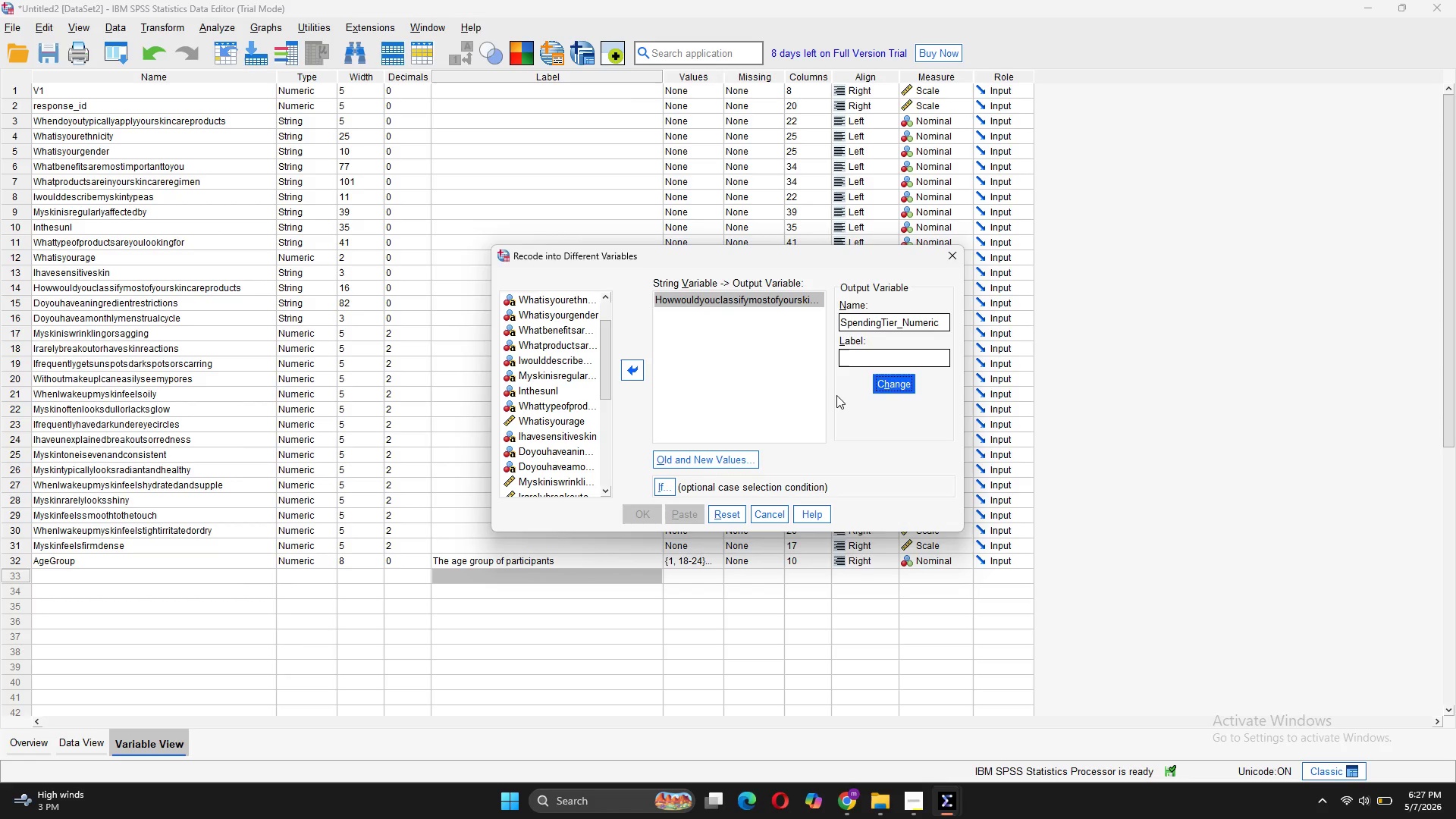 
left_click([885, 385])
 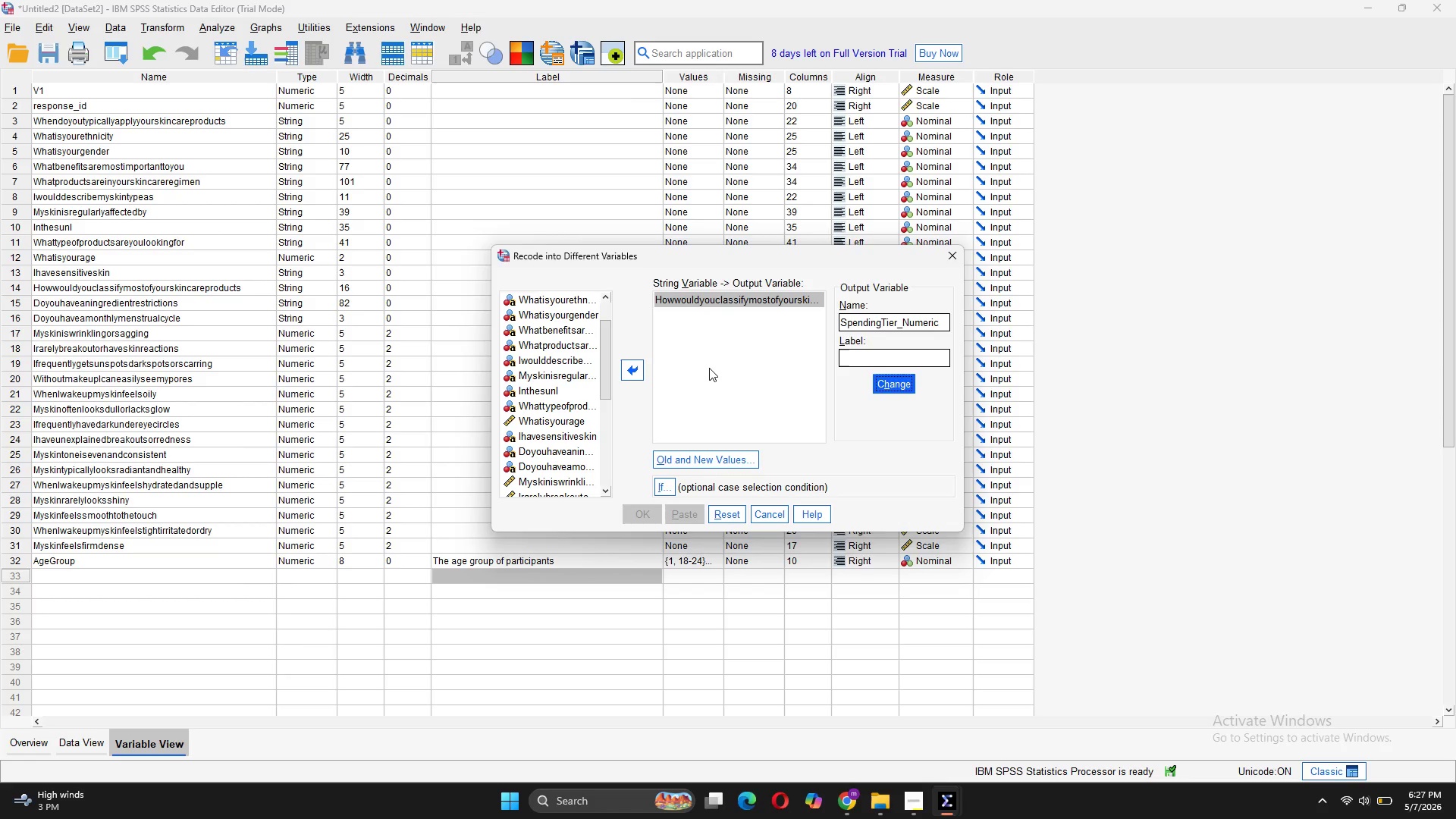 
scroll: coordinate [709, 368], scroll_direction: up, amount: 1.0
 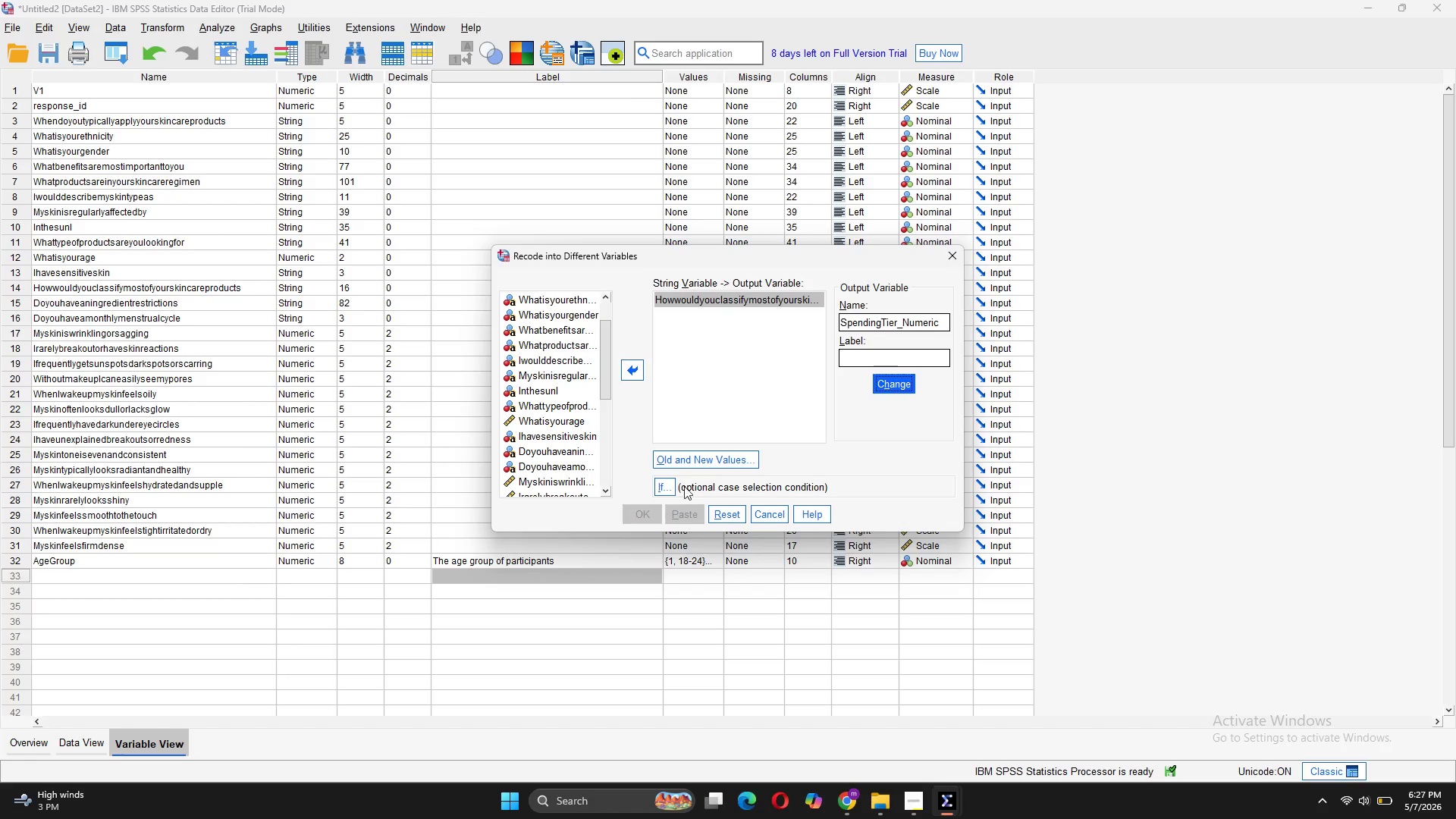 
mouse_move([698, 446])
 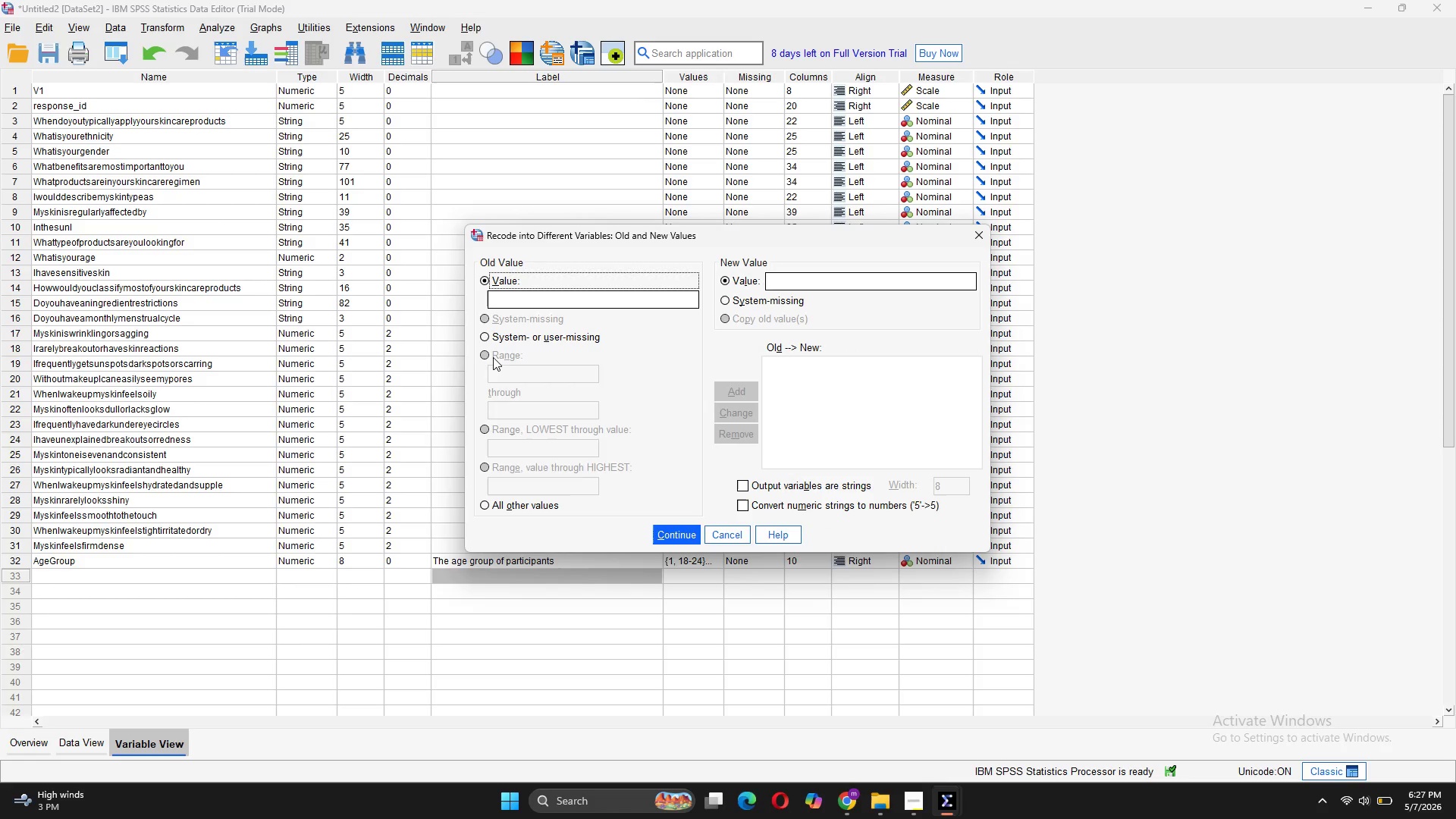 
left_click([492, 358])
 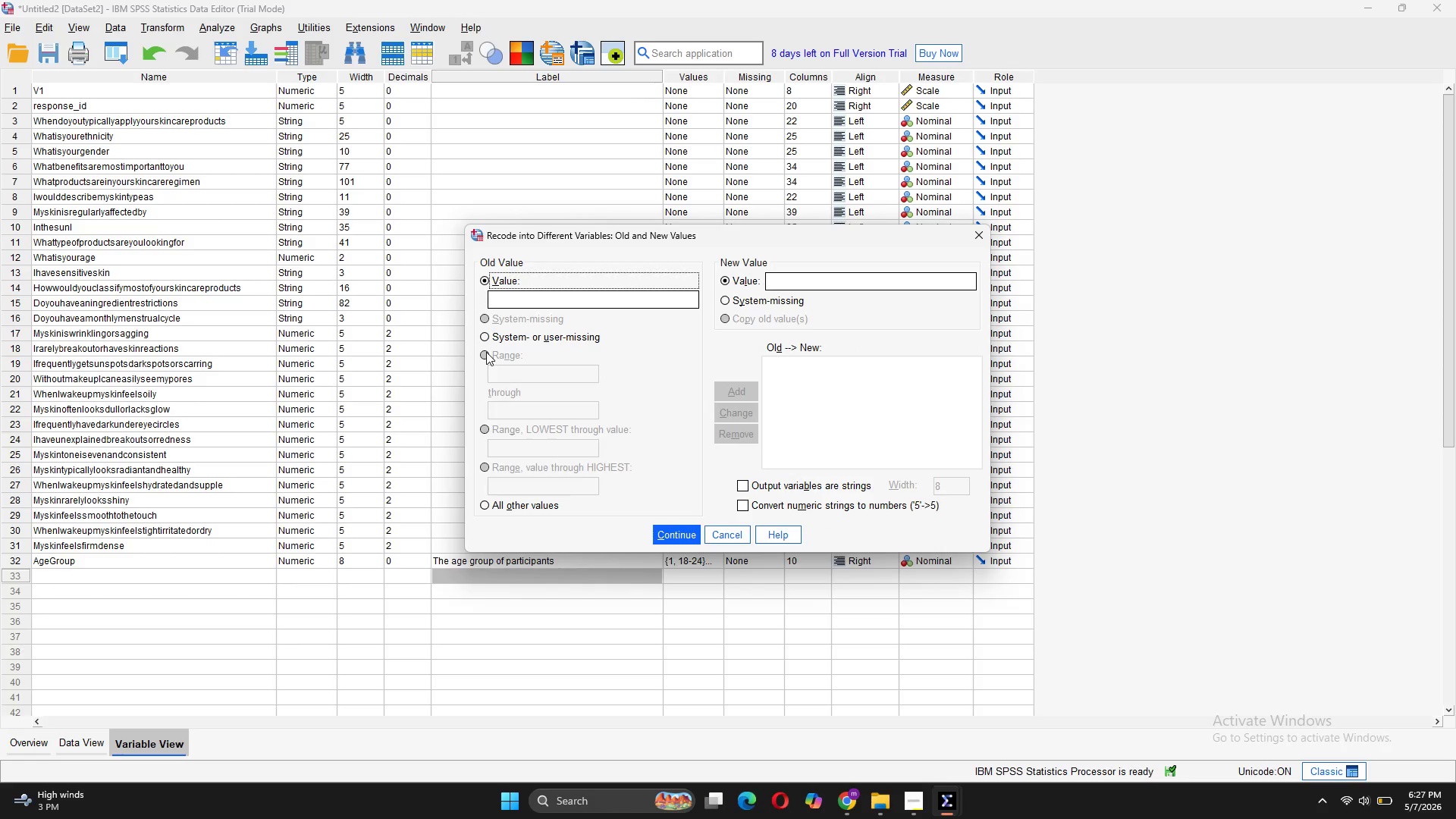 
double_click([486, 352])
 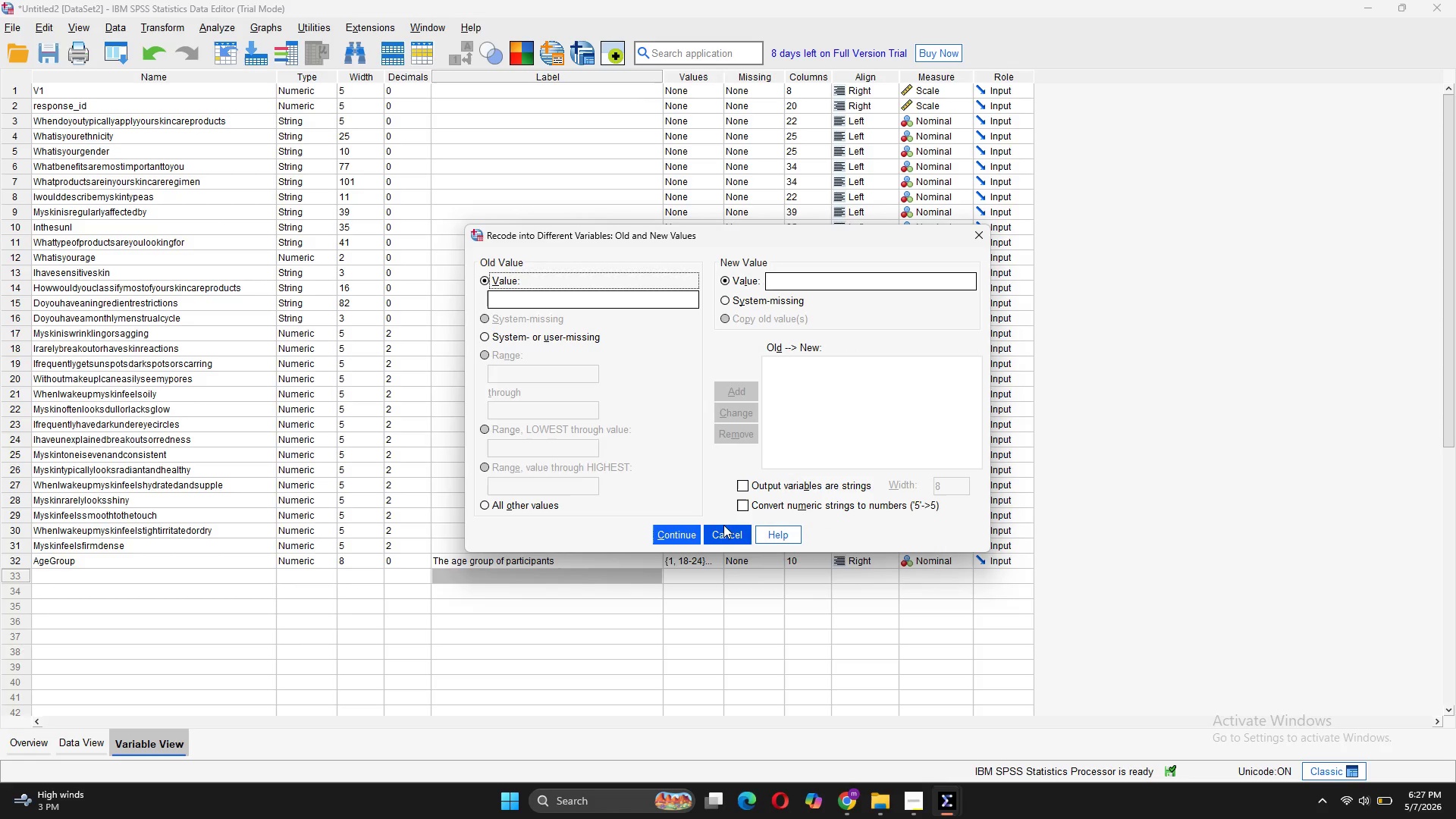 
left_click([723, 529])
 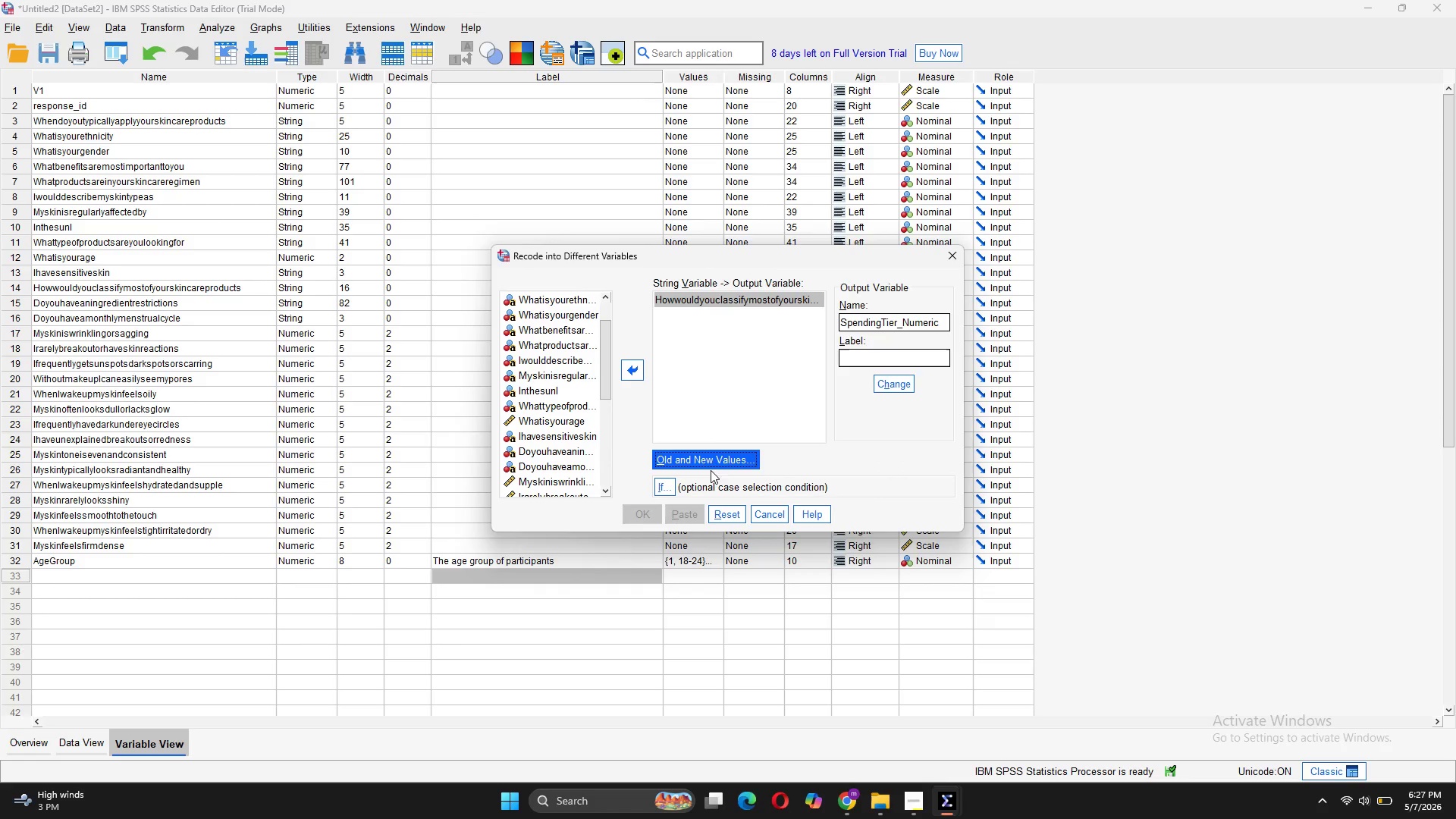 
left_click([712, 466])
 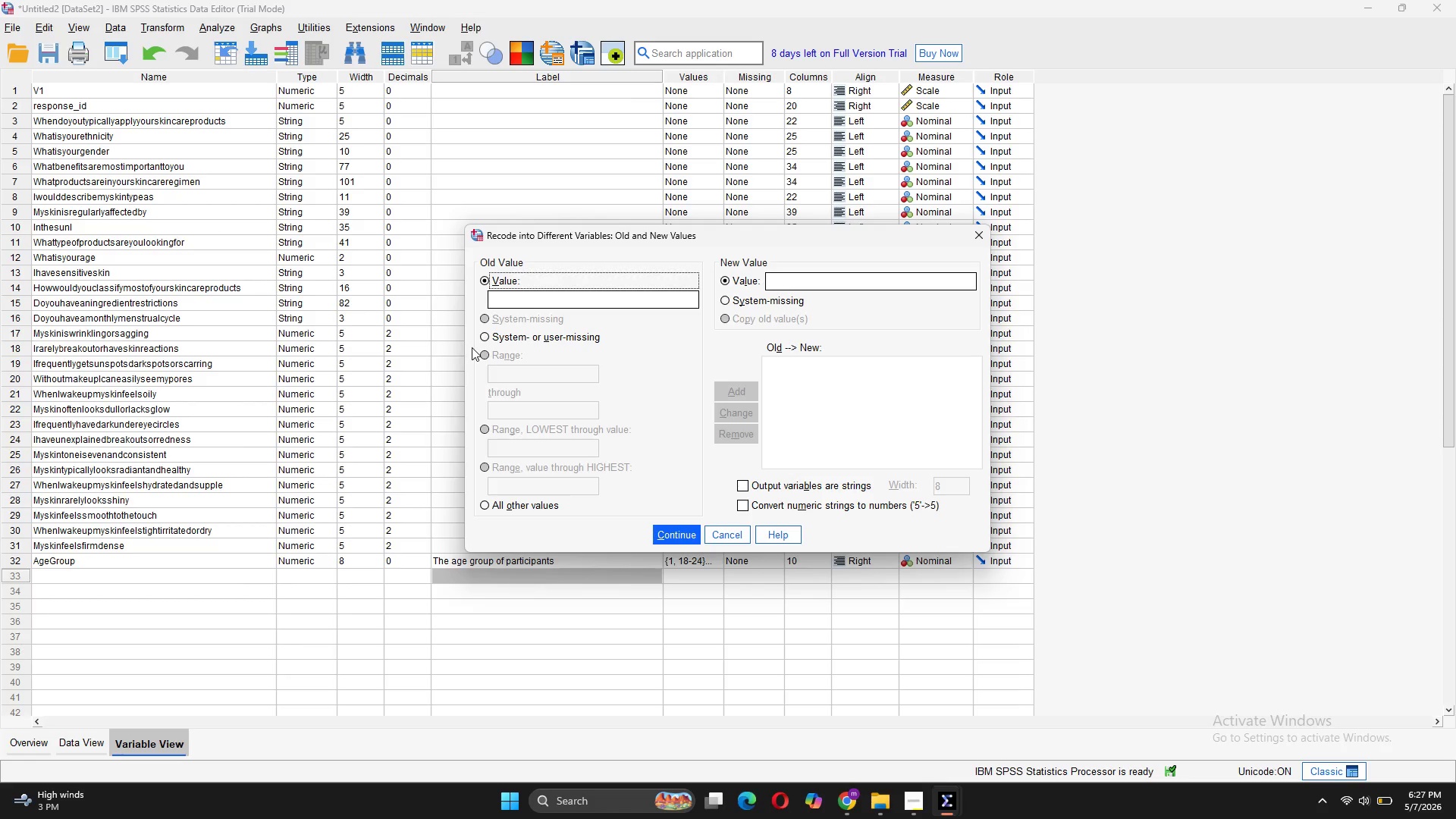 
left_click([483, 356])
 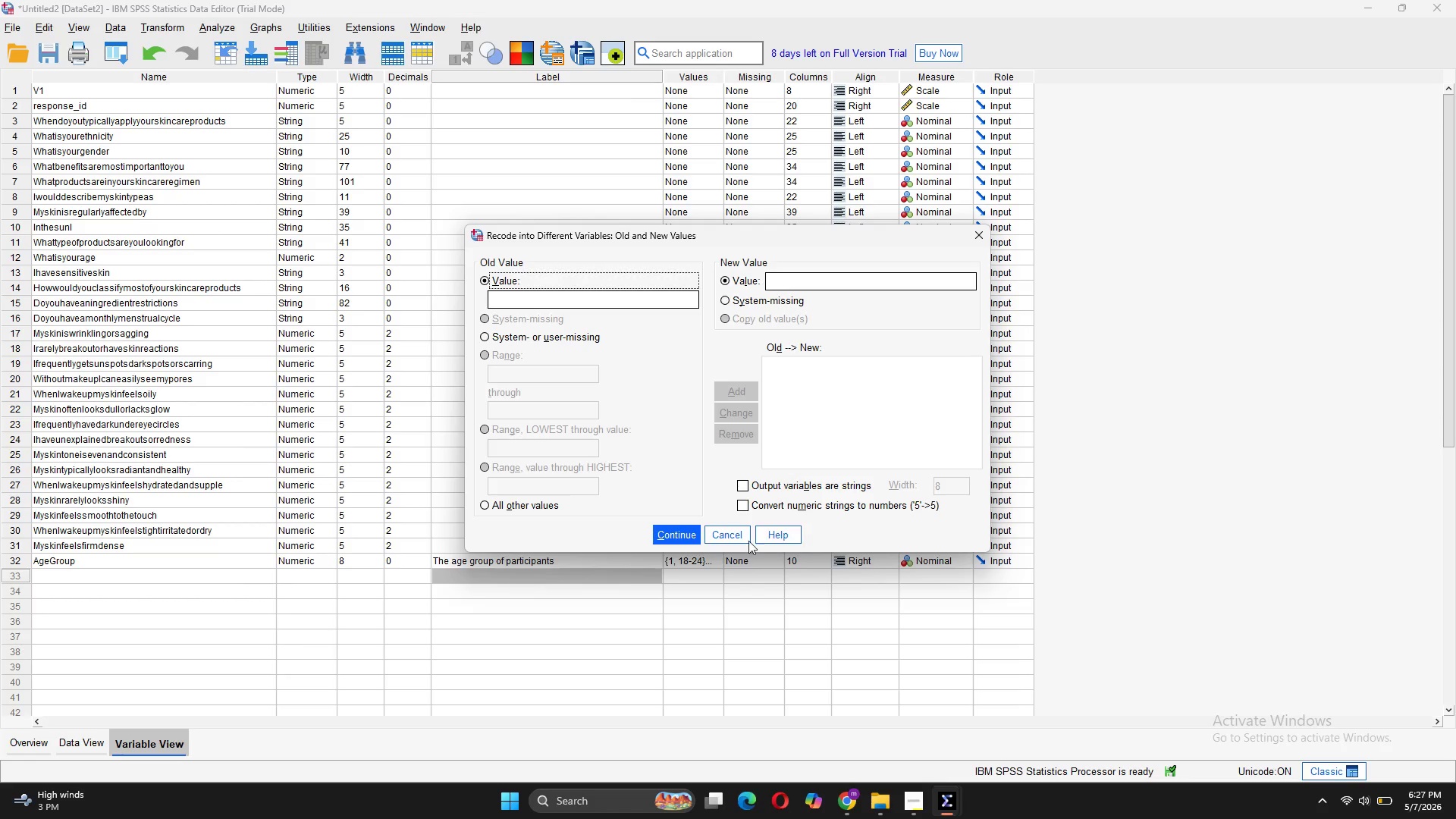 
left_click([727, 538])
 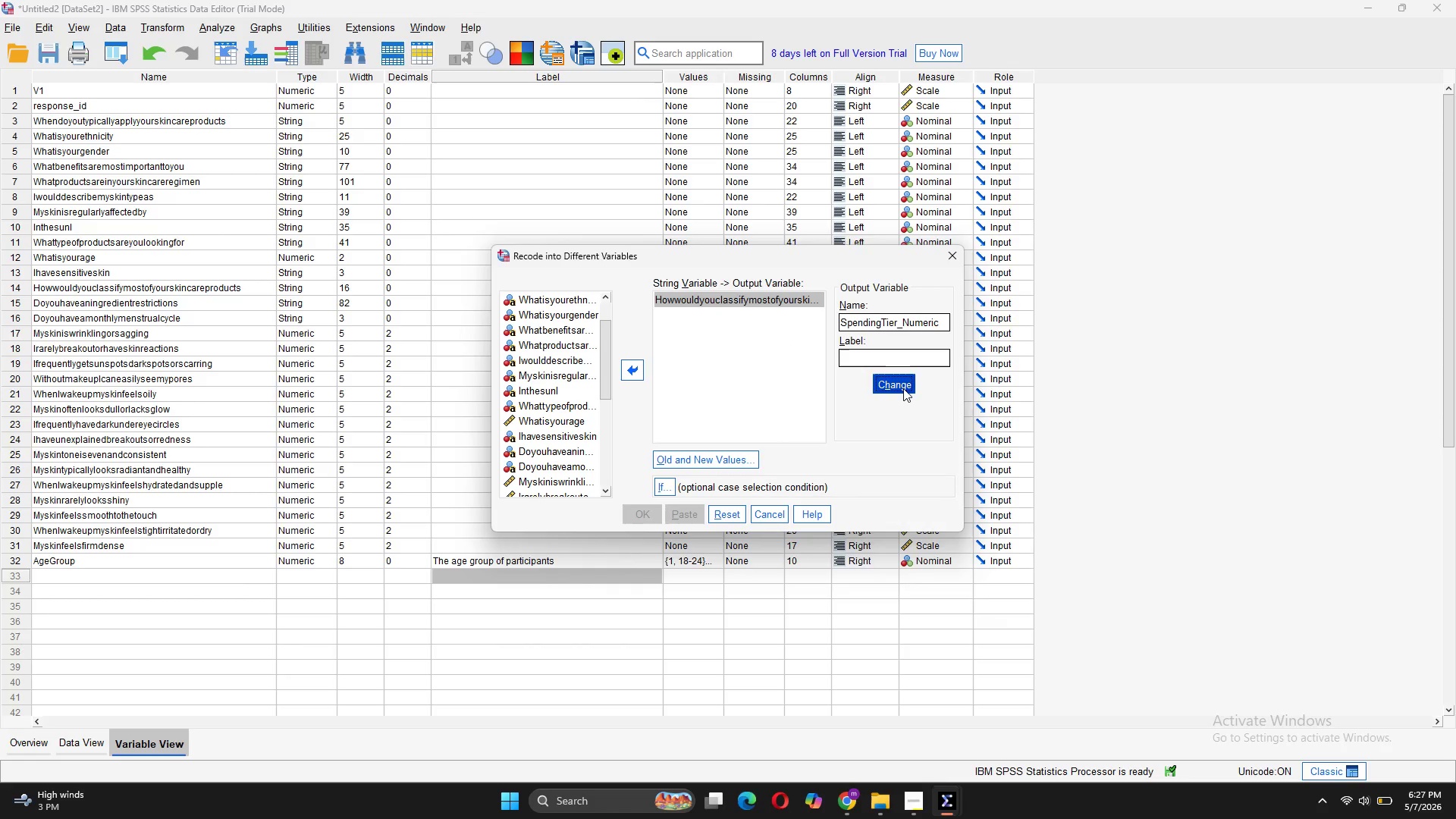 
left_click([695, 373])
 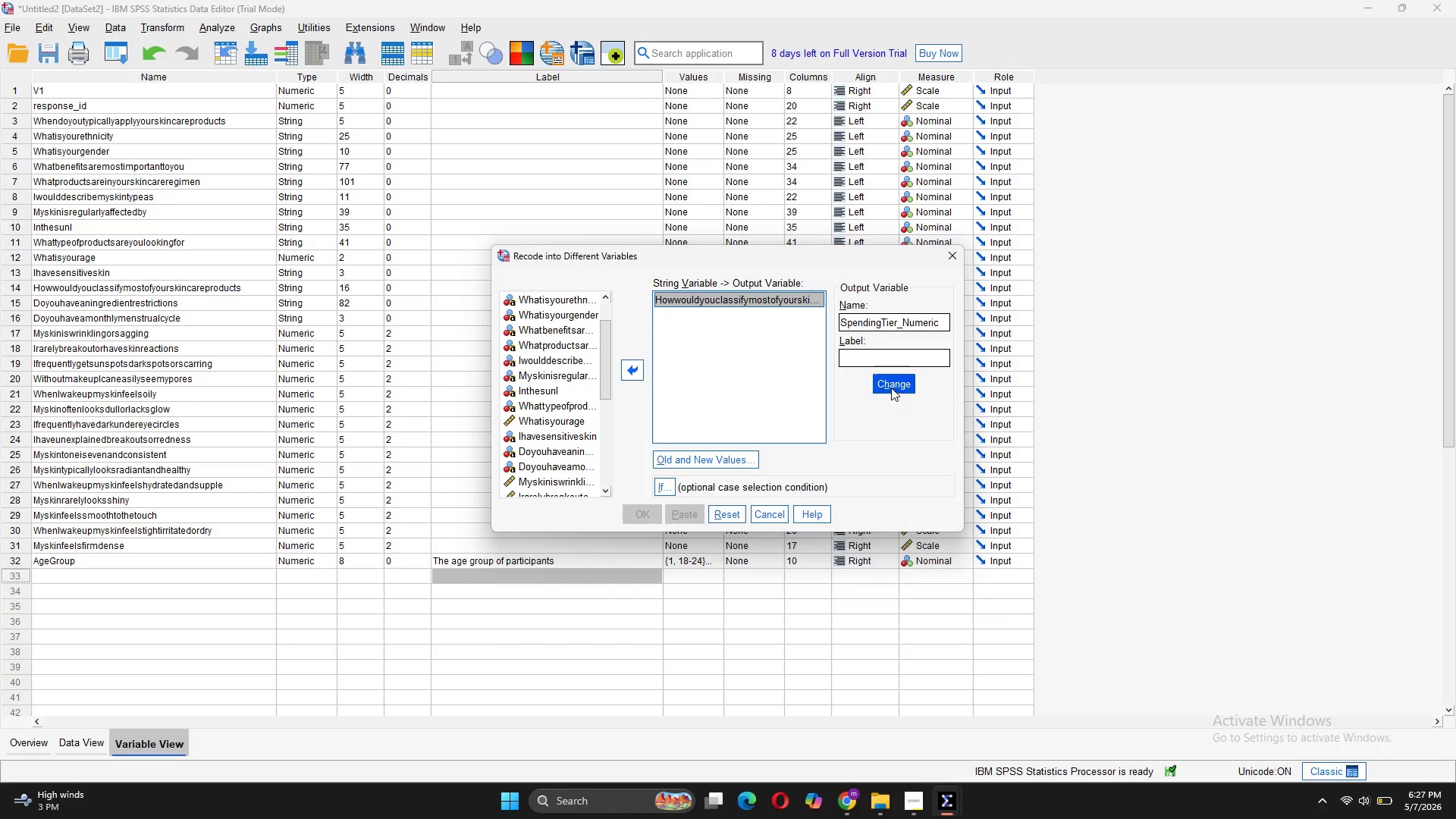 
left_click([891, 382])
 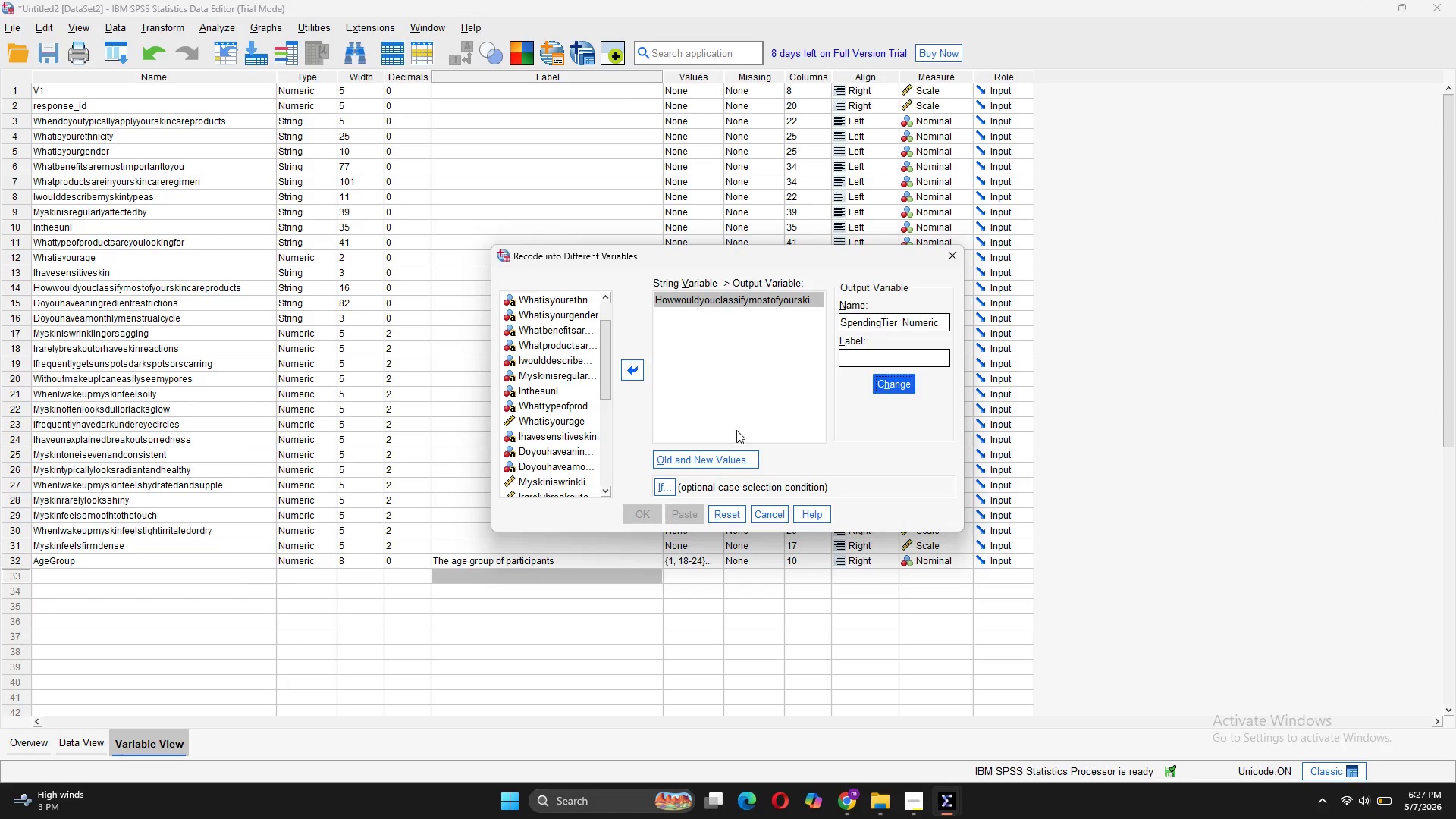 
hold_key(key=Unknown, duration=1.05)
 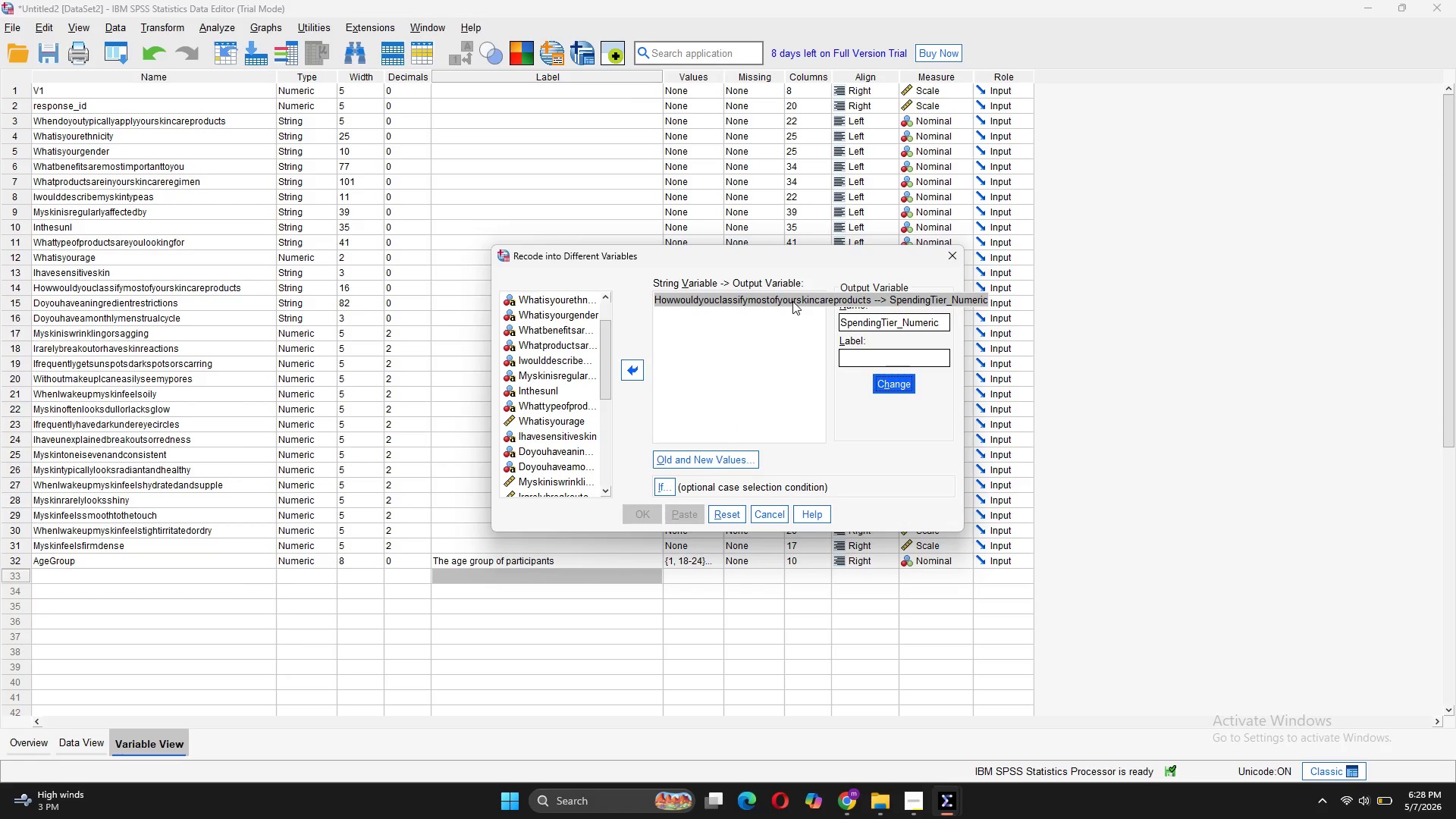 
wait(5.57)
 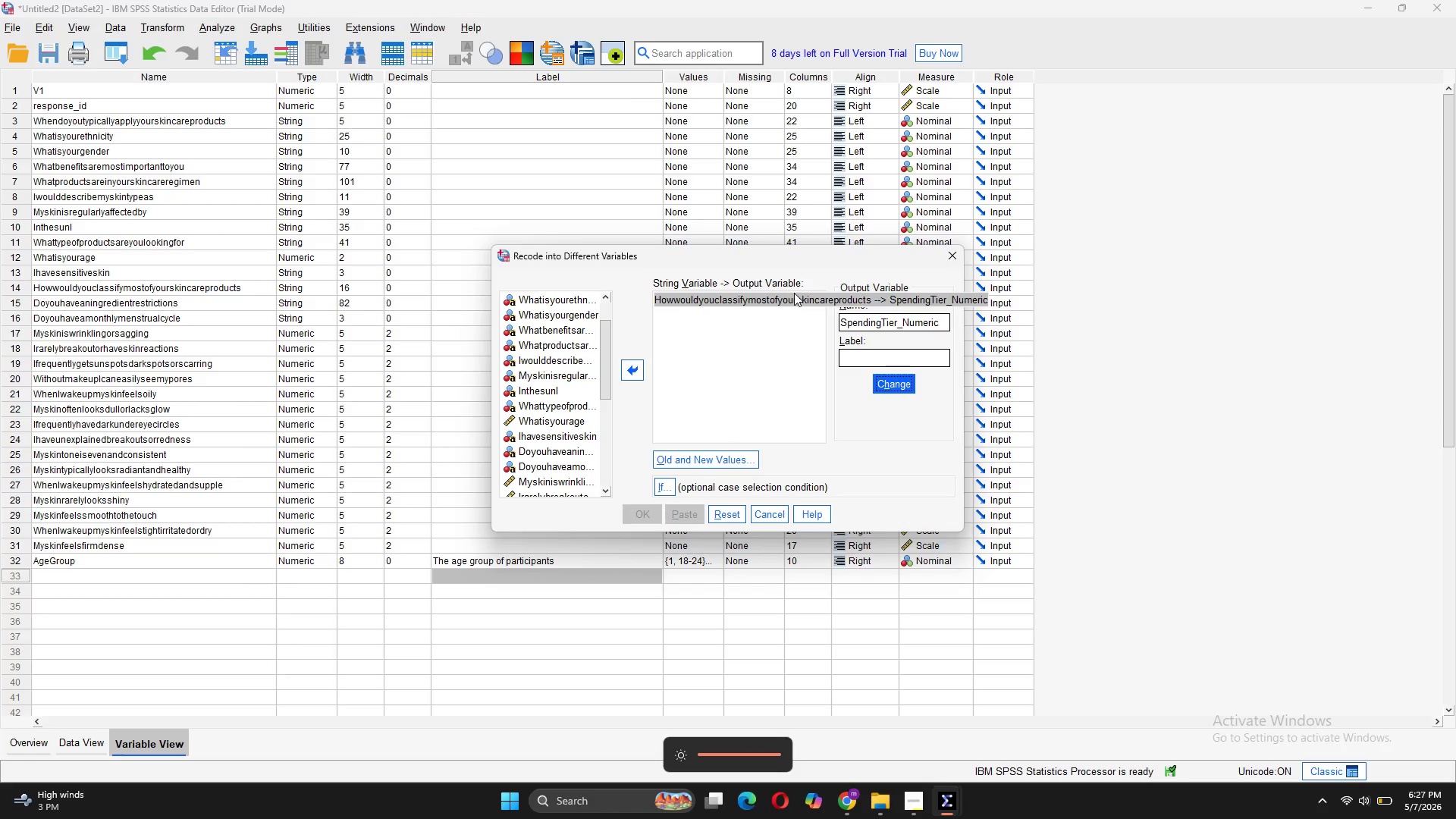 
mouse_move([727, 438])
 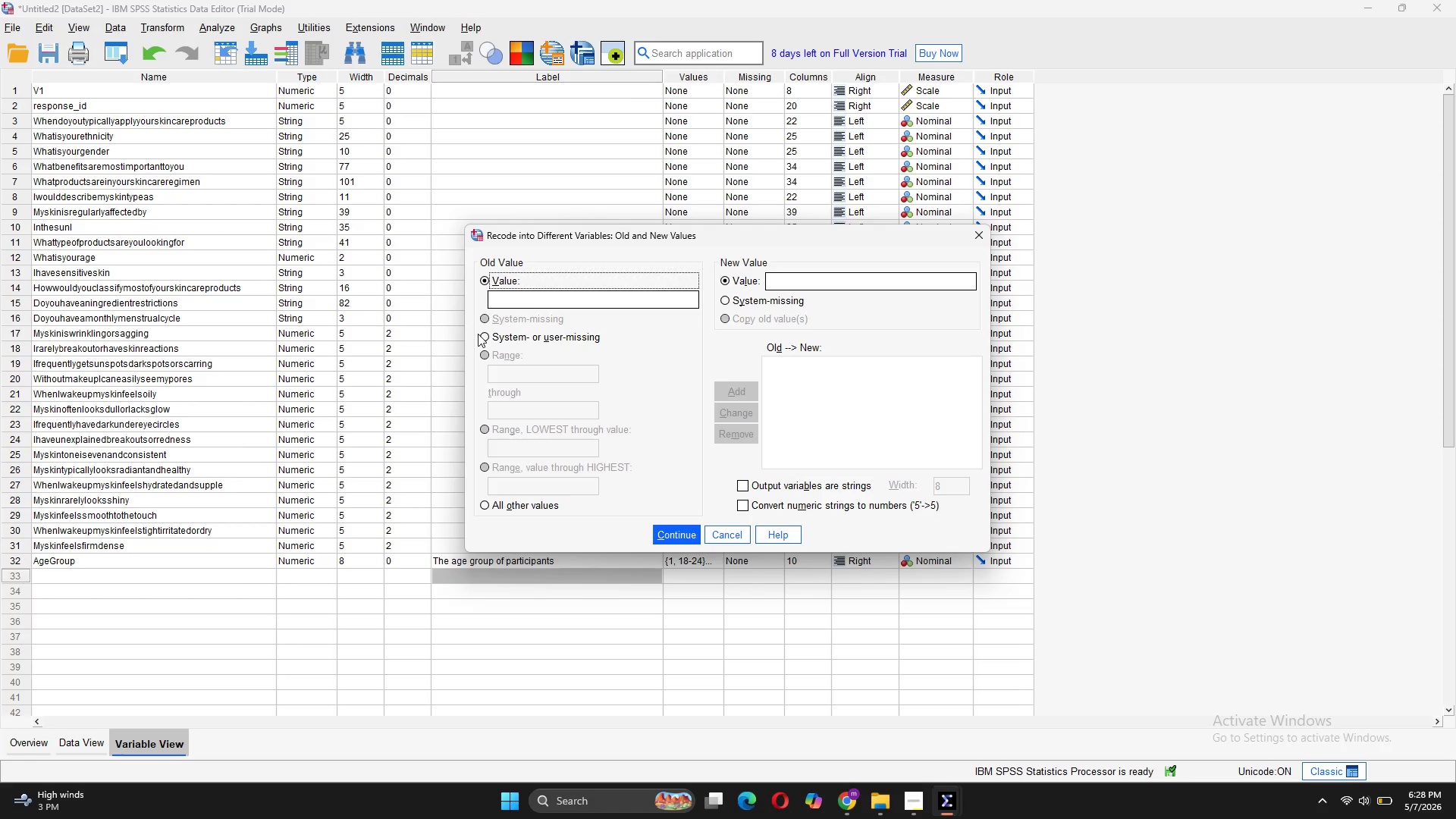 
left_click([488, 336])
 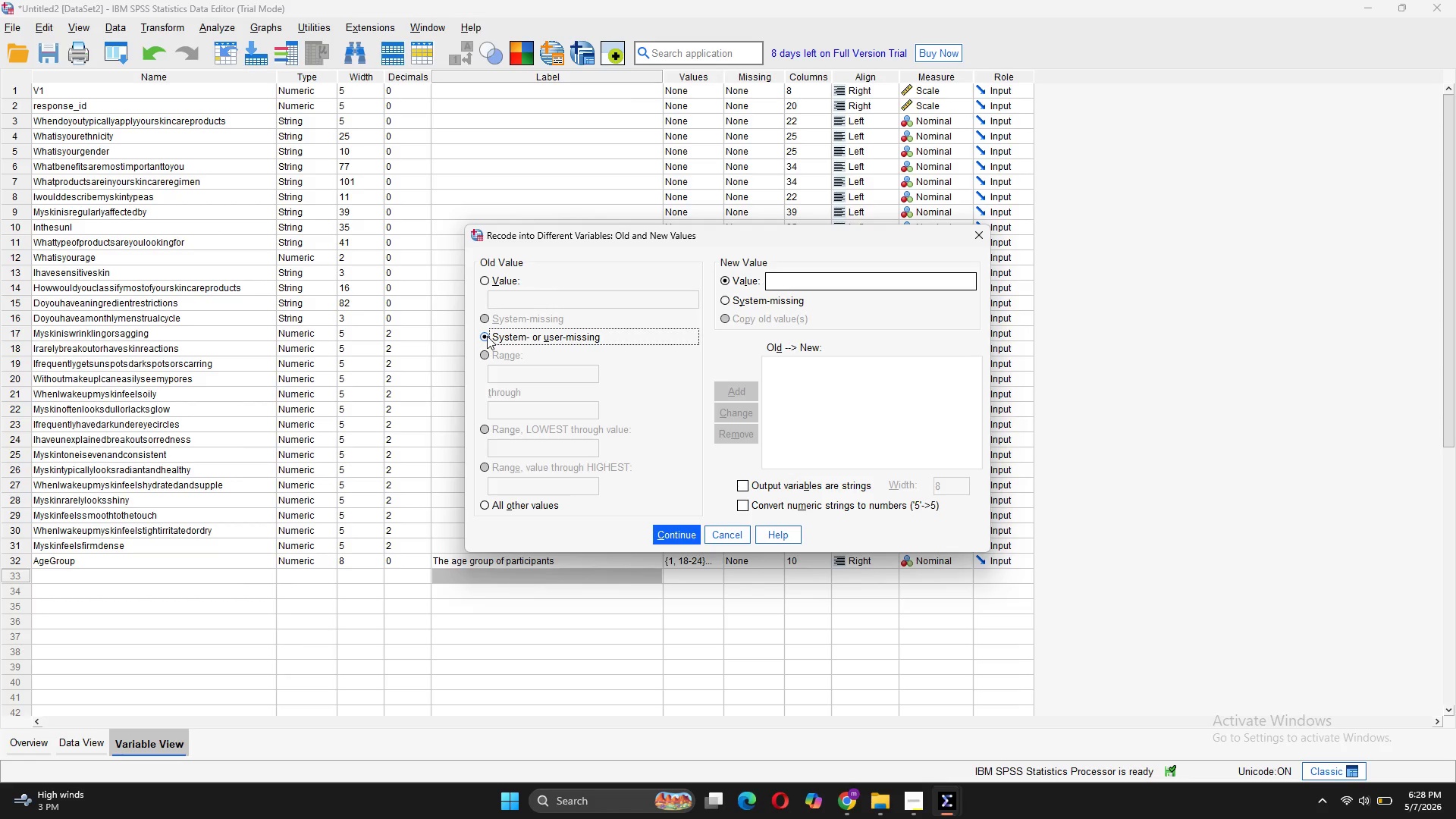 
left_click([487, 336])
 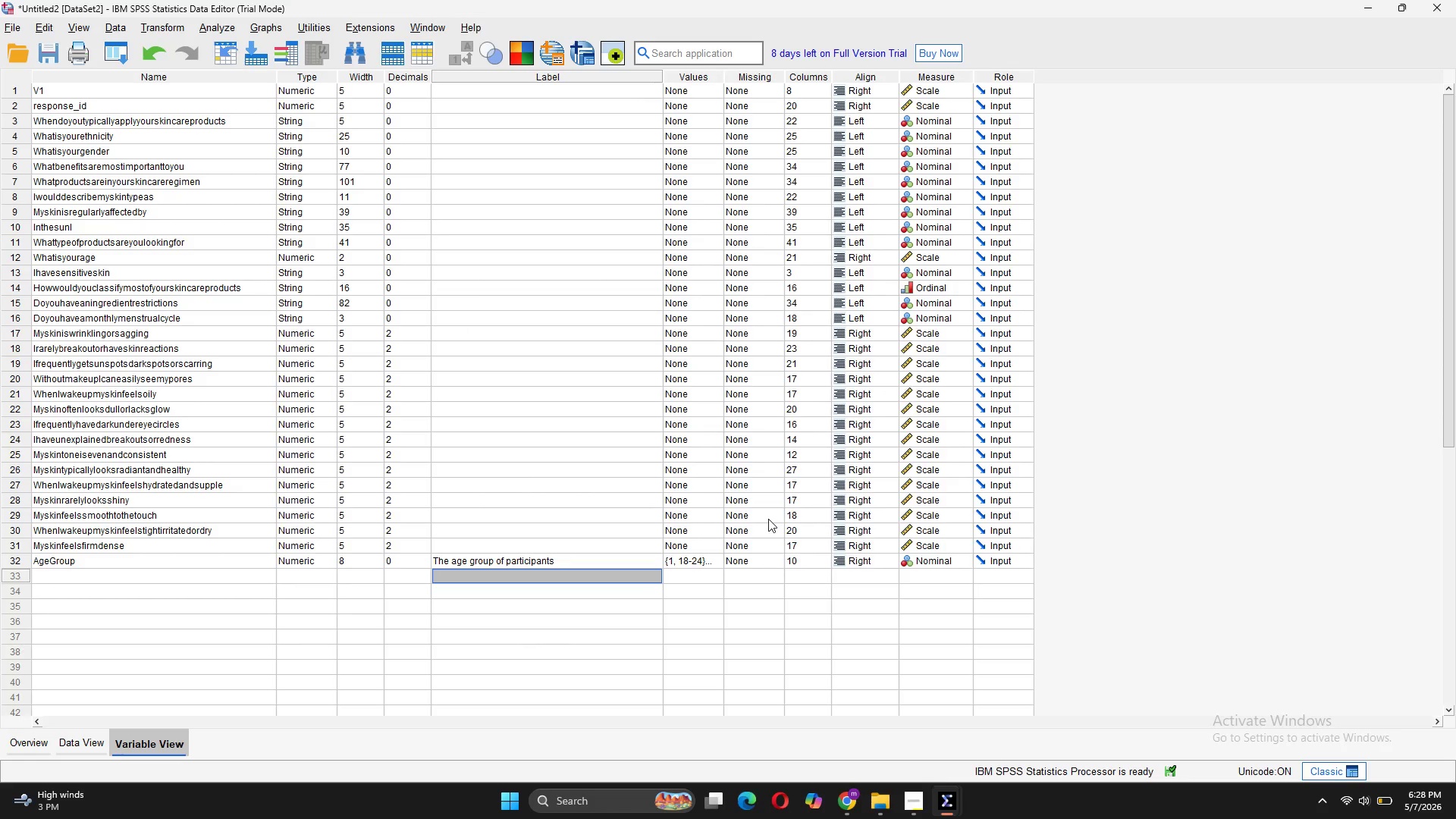 
wait(5.56)
 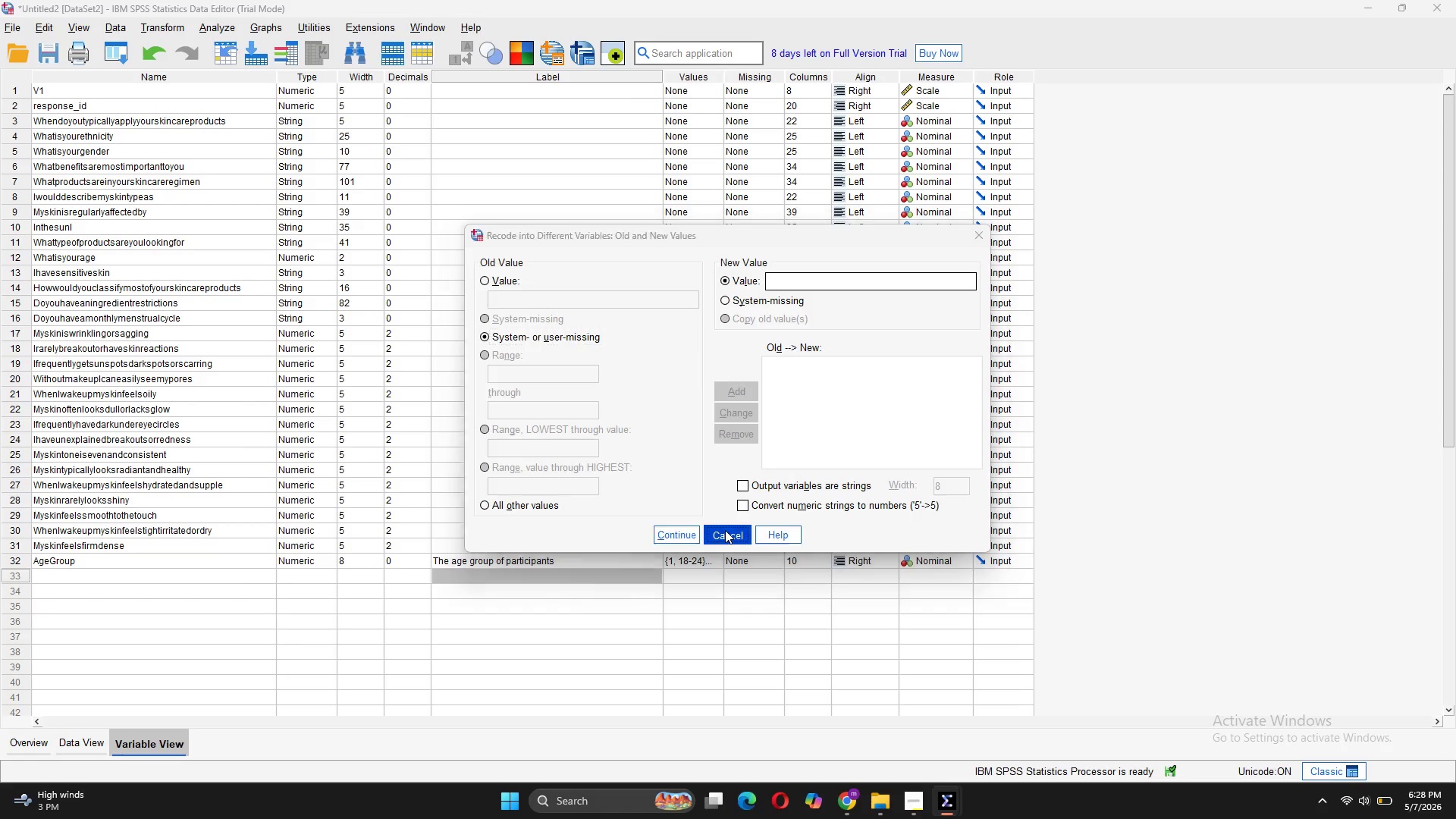 
left_click([149, 26])
 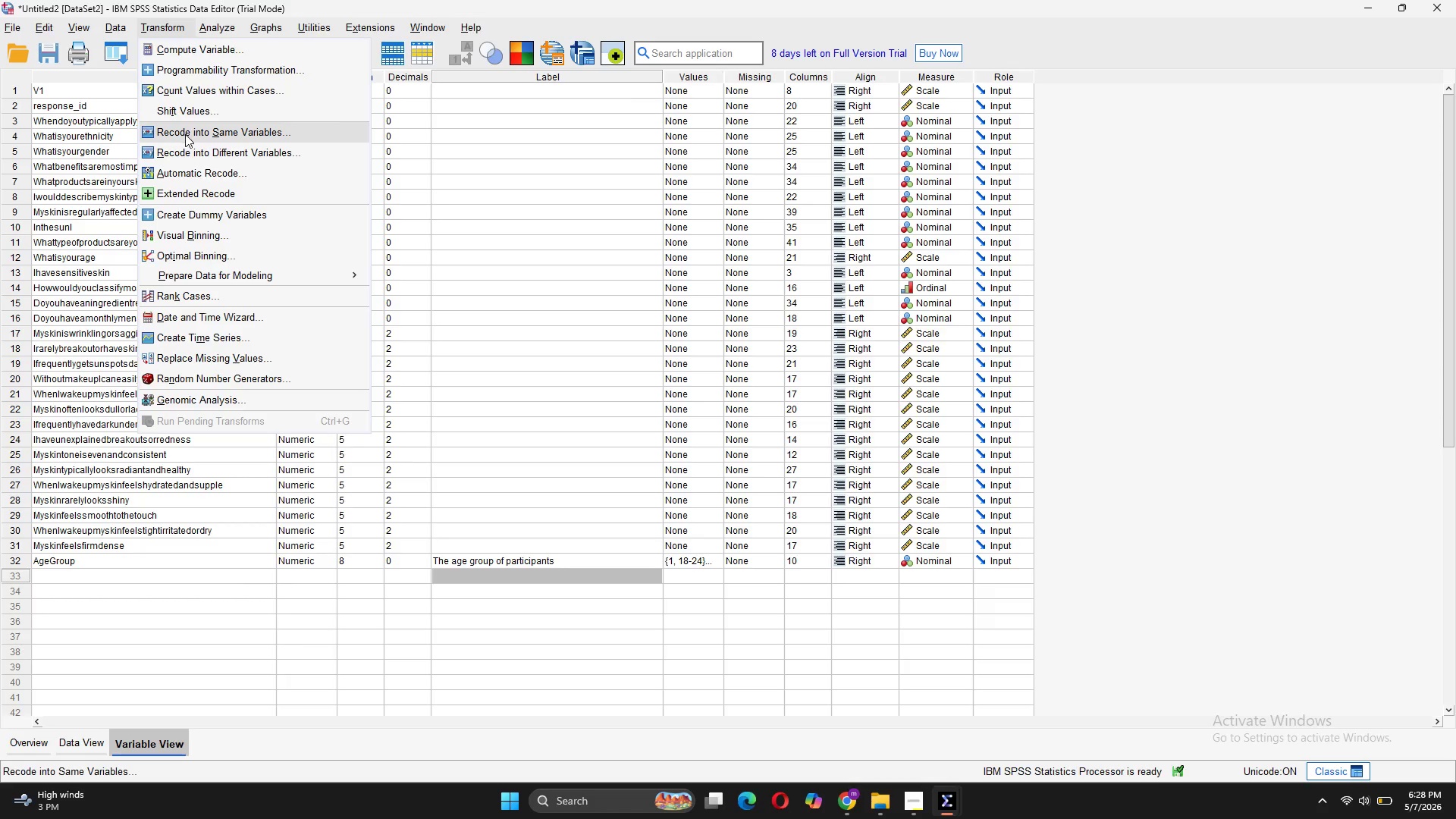 
left_click([192, 147])
 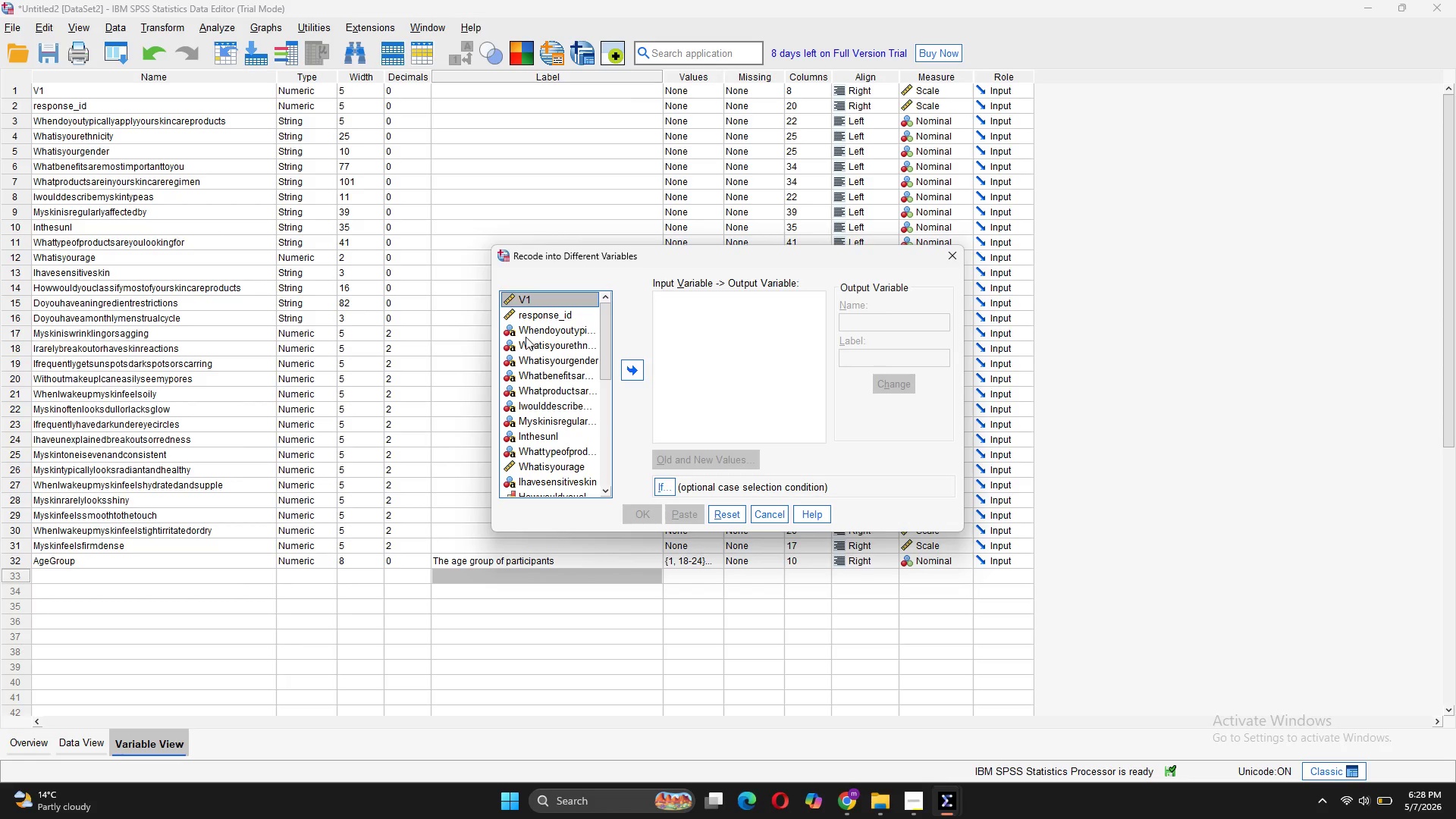 
wait(14.97)
 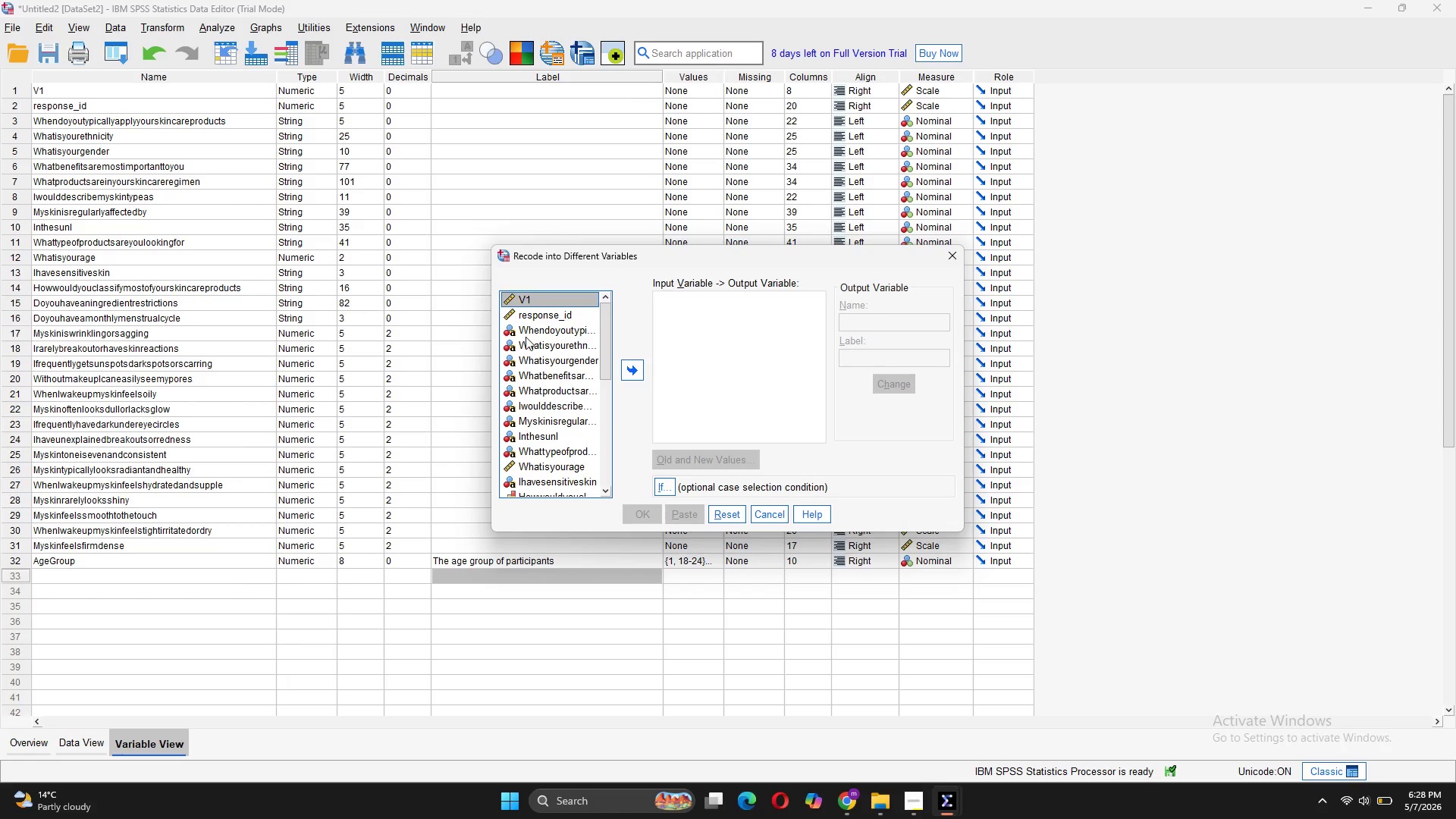 
scroll: coordinate [528, 469], scroll_direction: none, amount: 0.0
 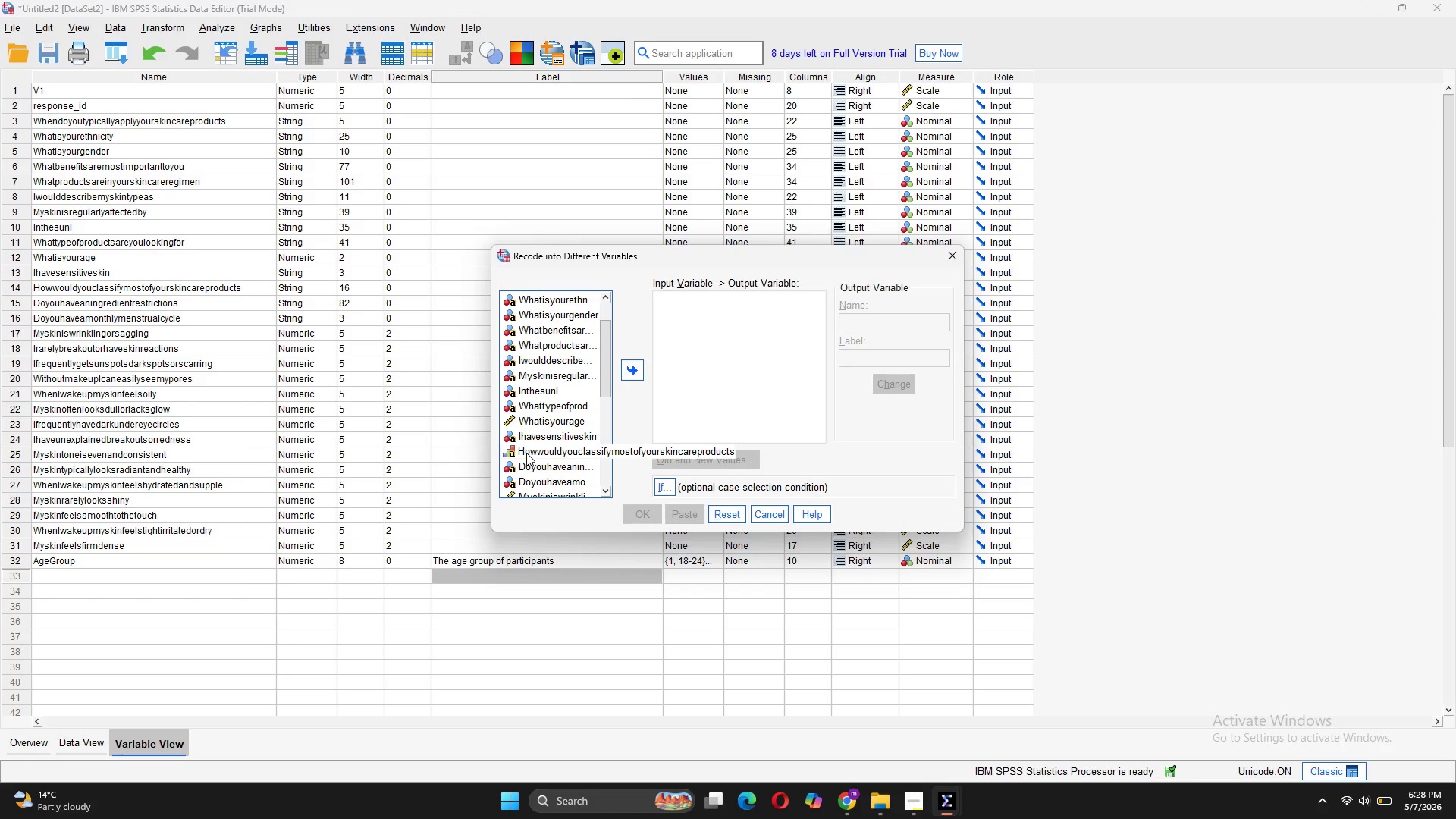 
left_click([526, 453])
 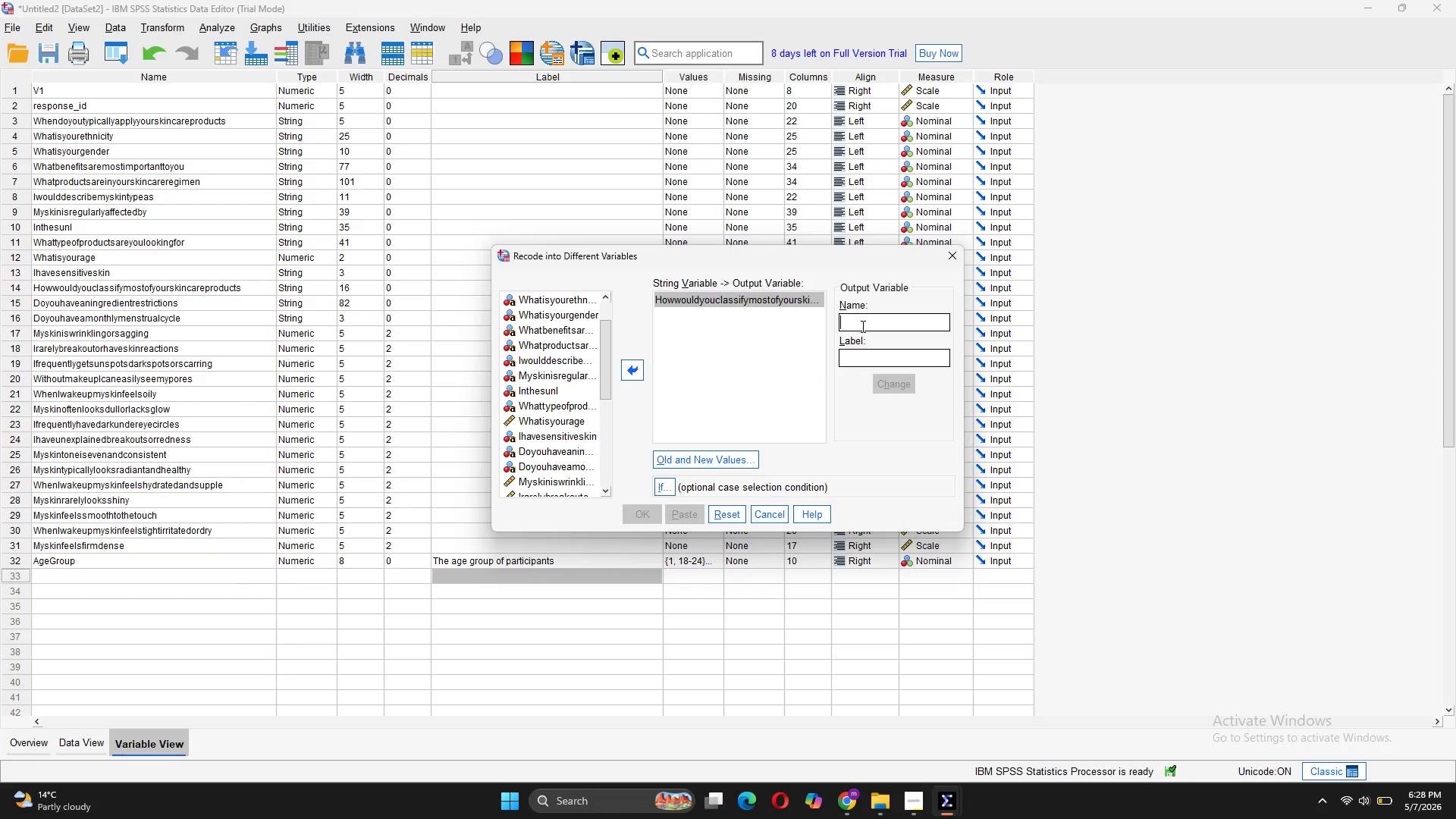 
key(CapsLock)
 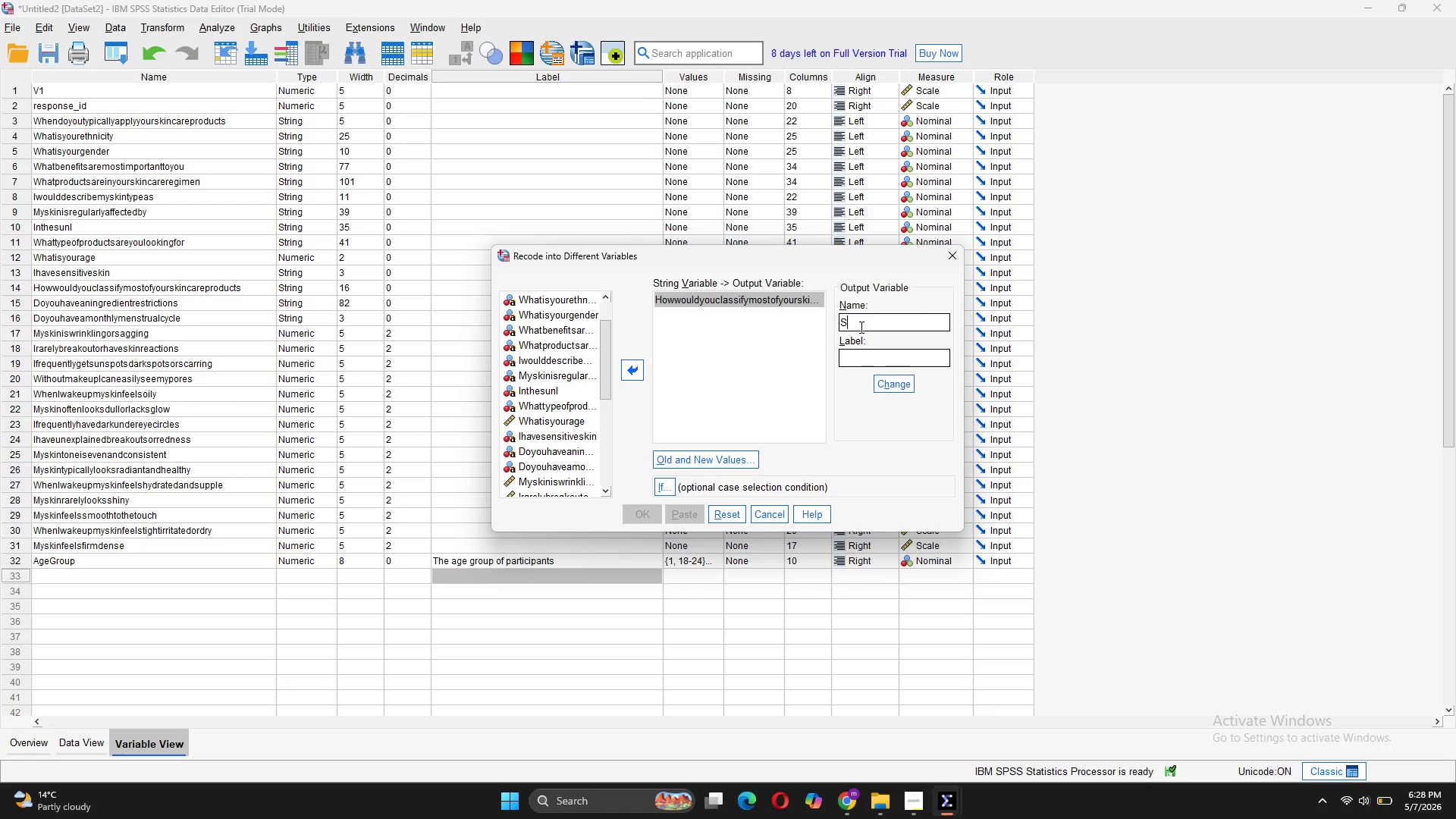 
key(S)
 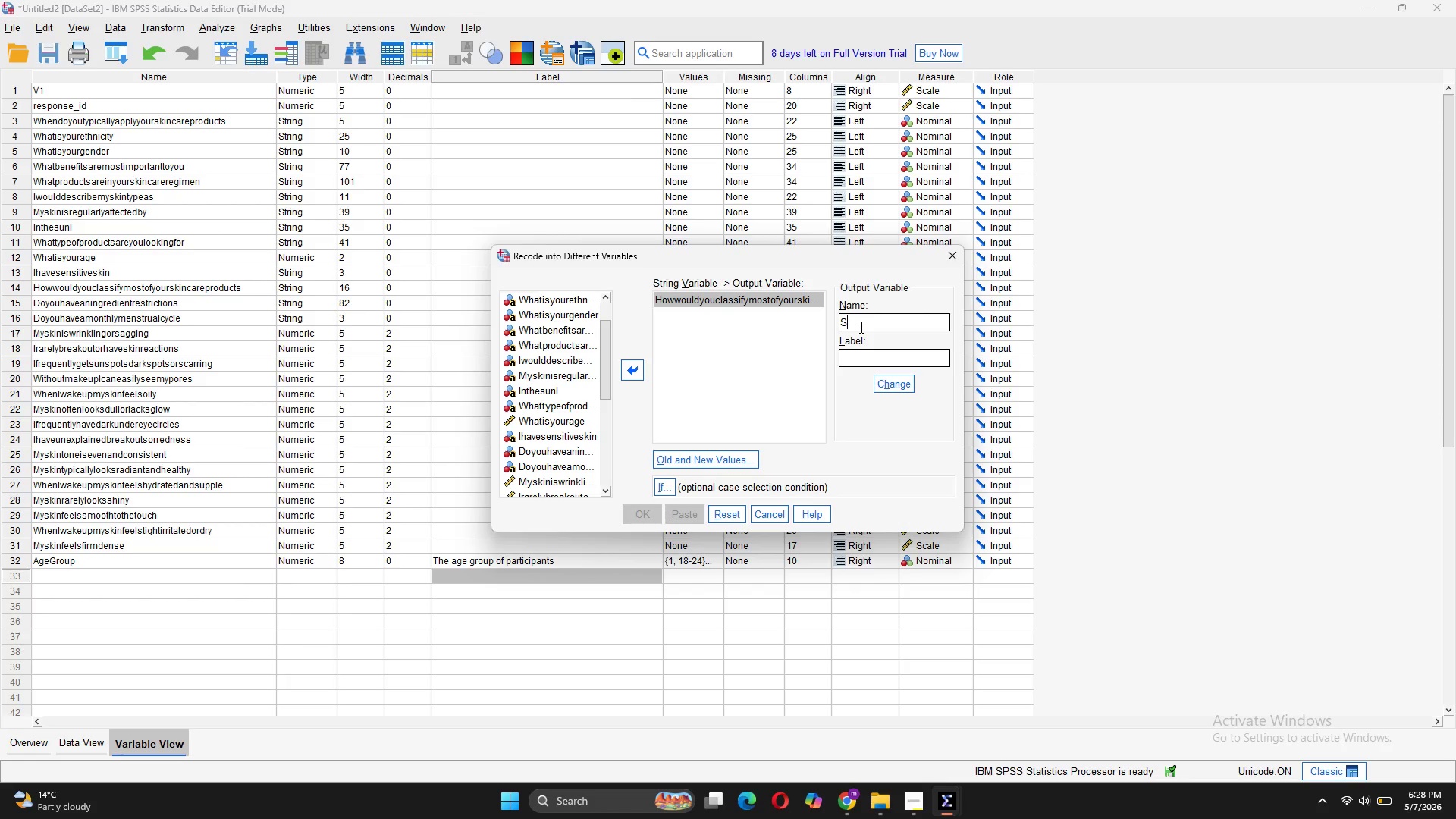 
key(CapsLock)
 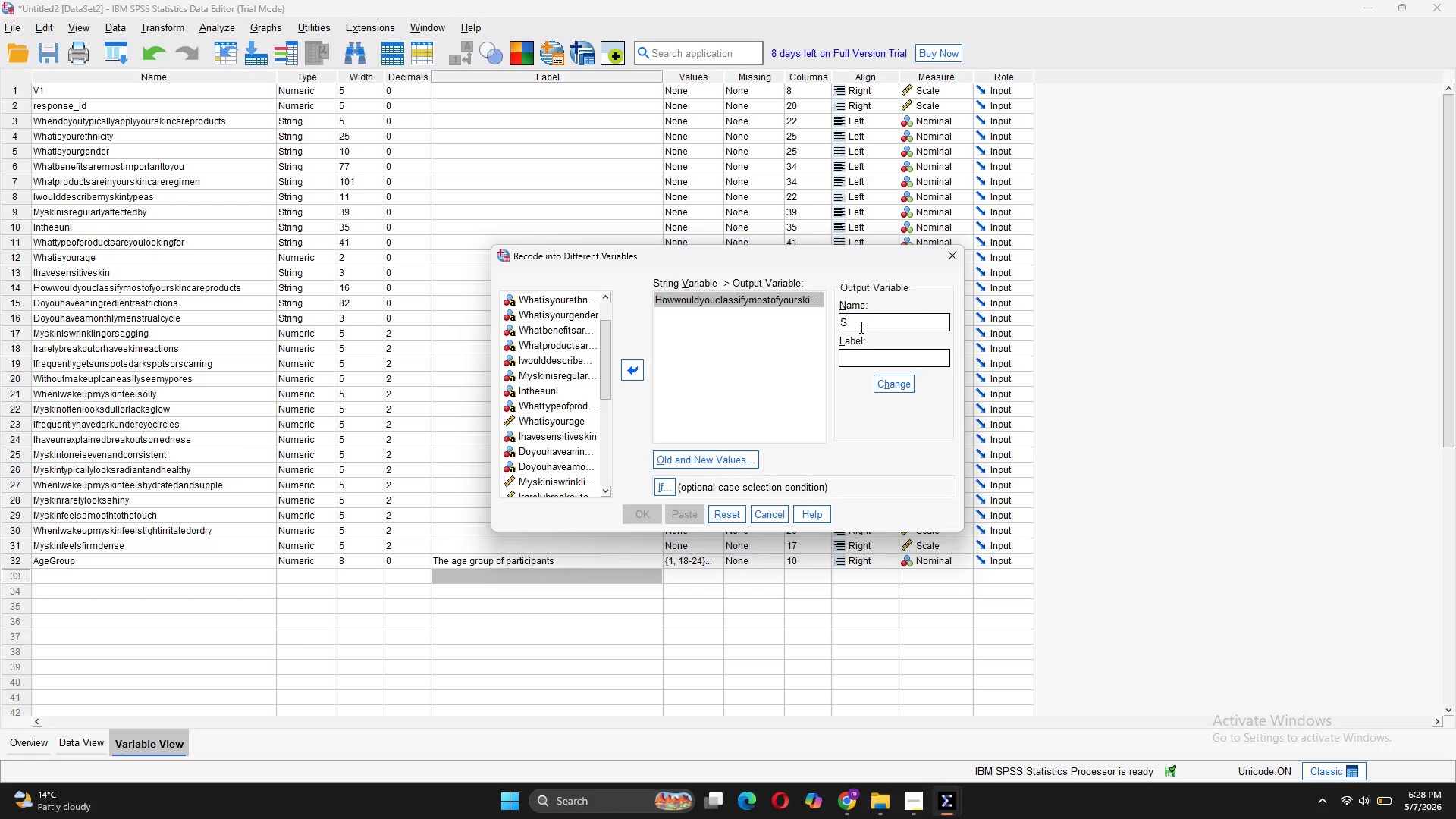 
key(Y)
 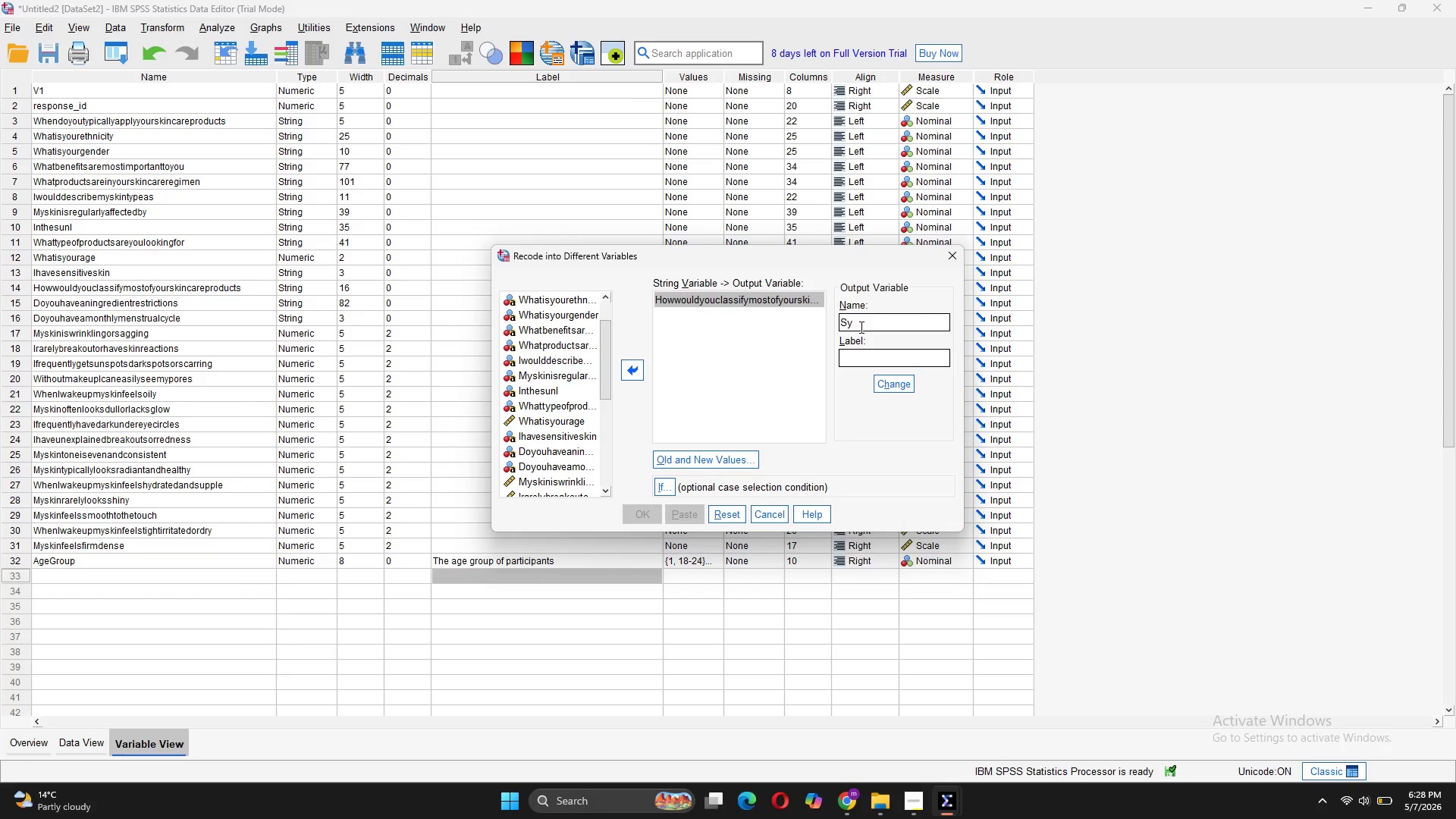 
key(Backspace)
type(pendingTier_Numeric)
 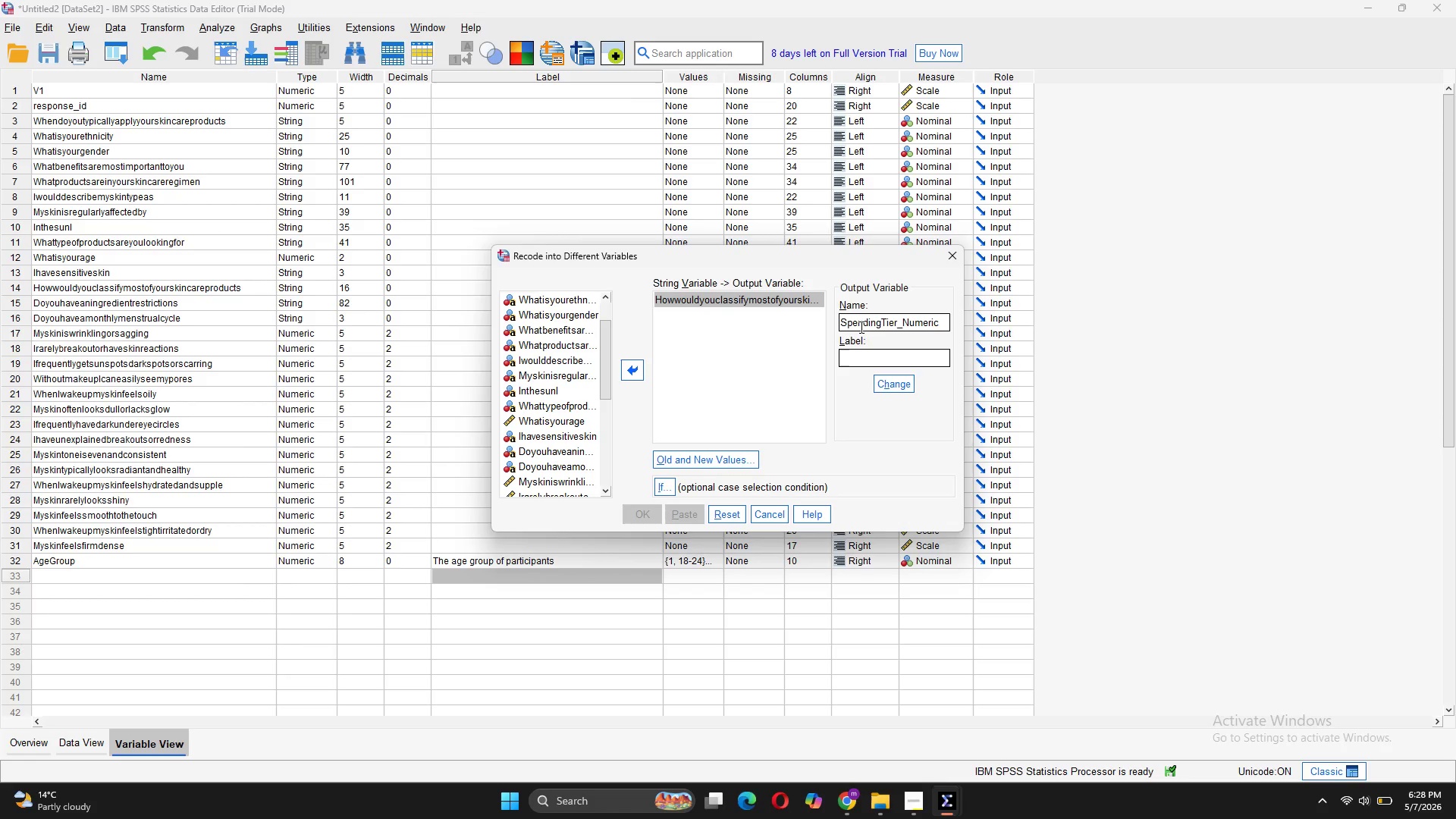 
wait(25.24)
 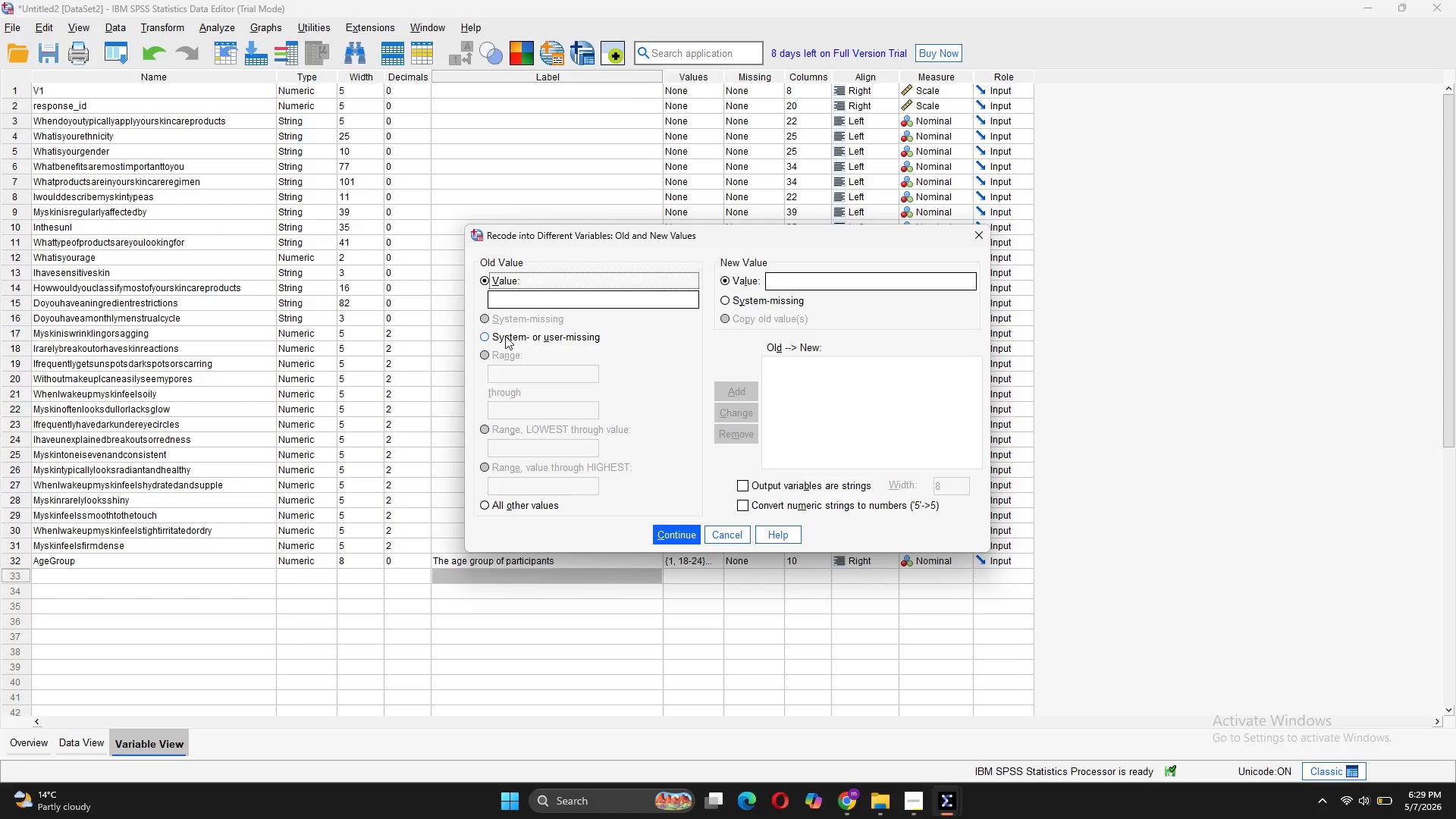 
left_click([733, 526])
 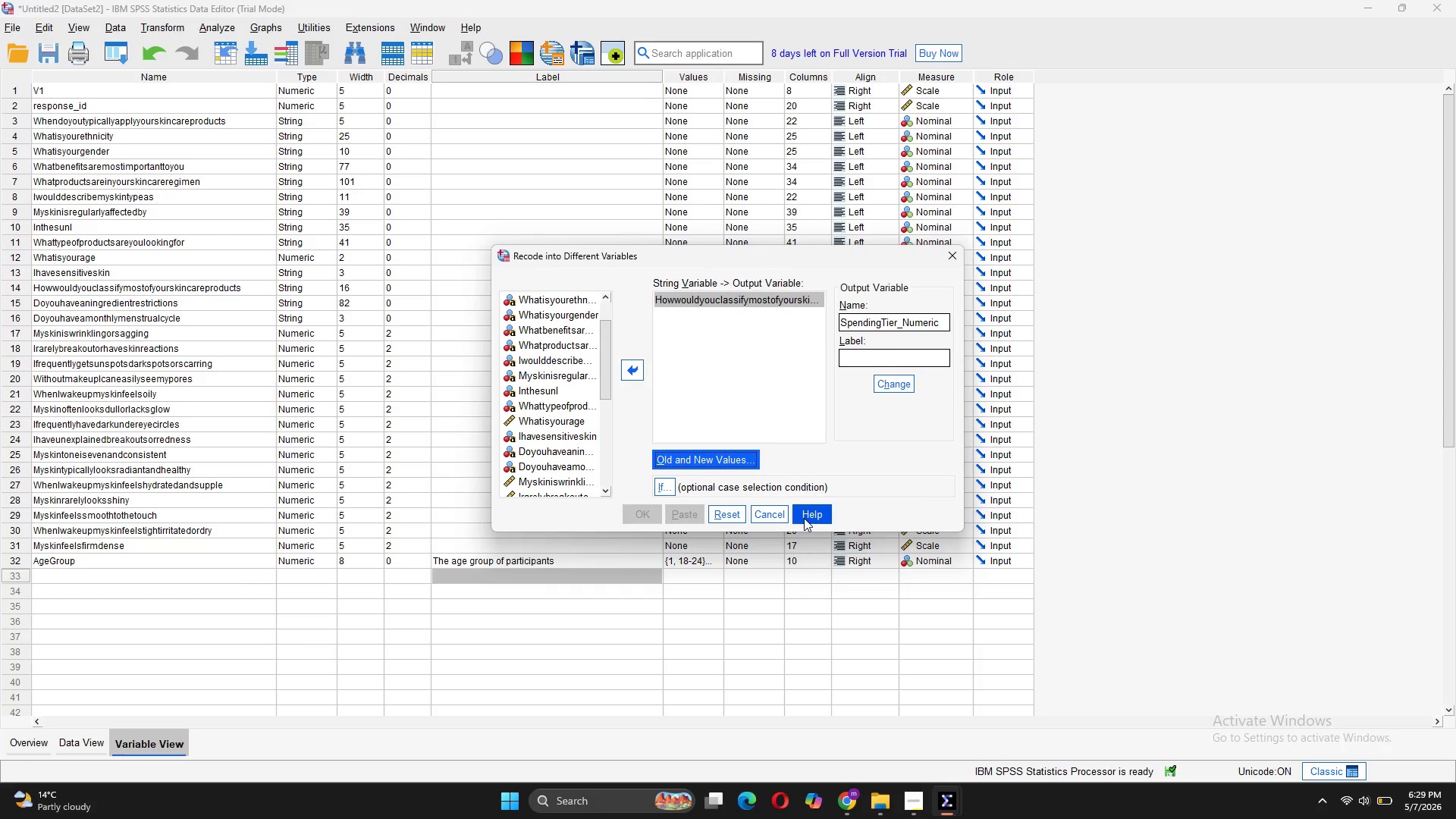 
left_click([772, 519])
 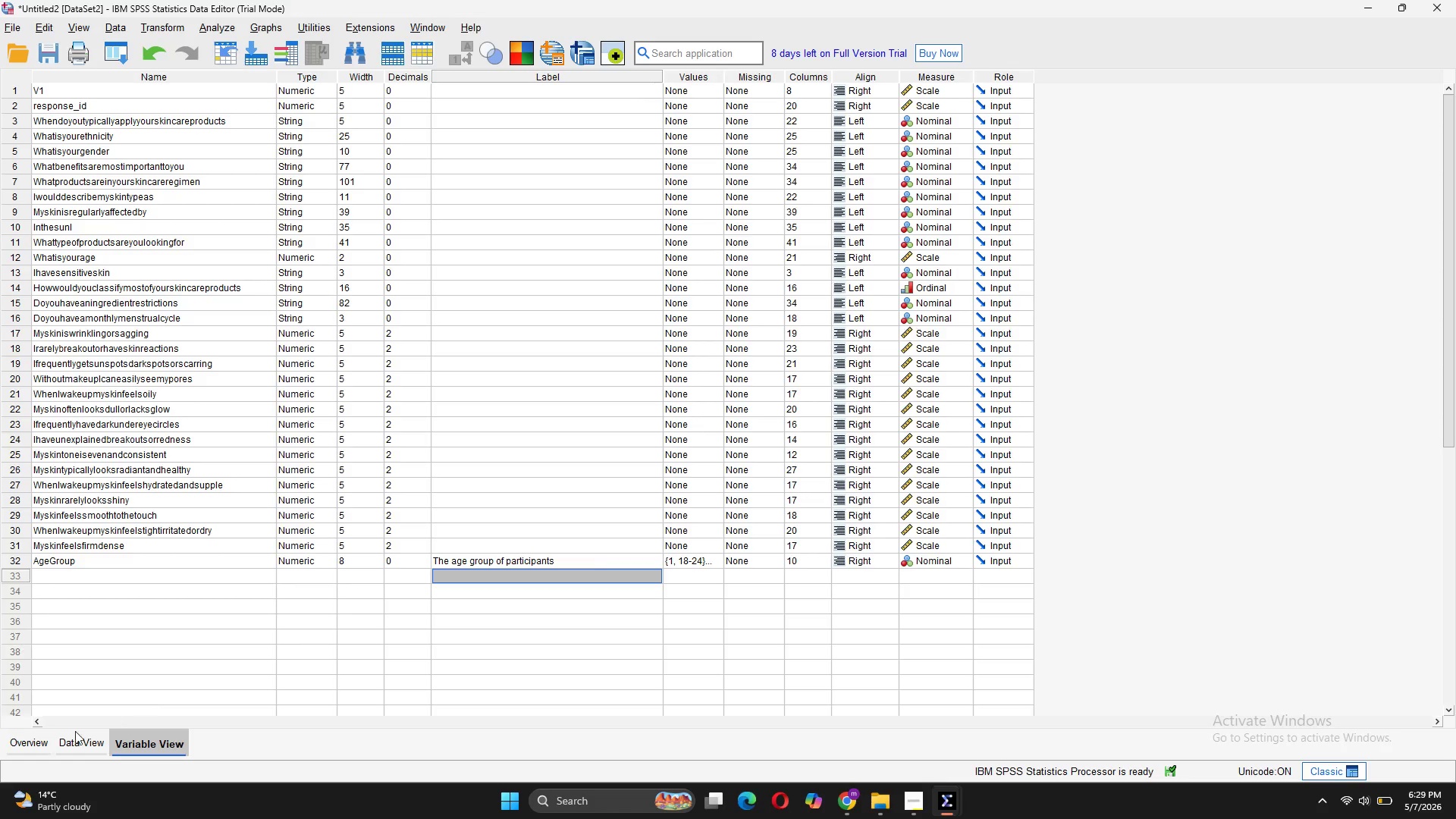 
left_click([67, 742])
 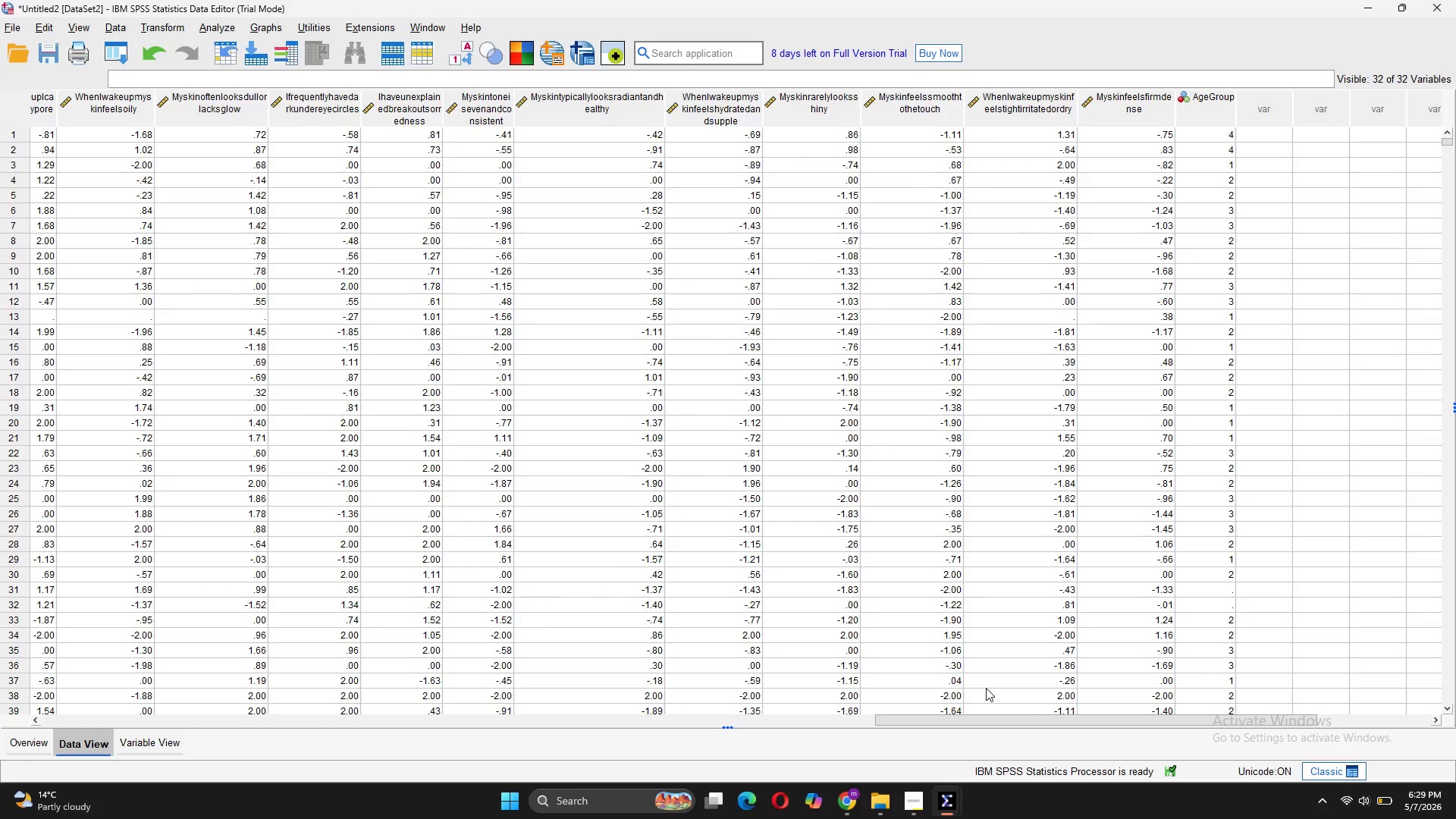 
left_click_drag(start_coordinate=[974, 720], to_coordinate=[218, 701])
 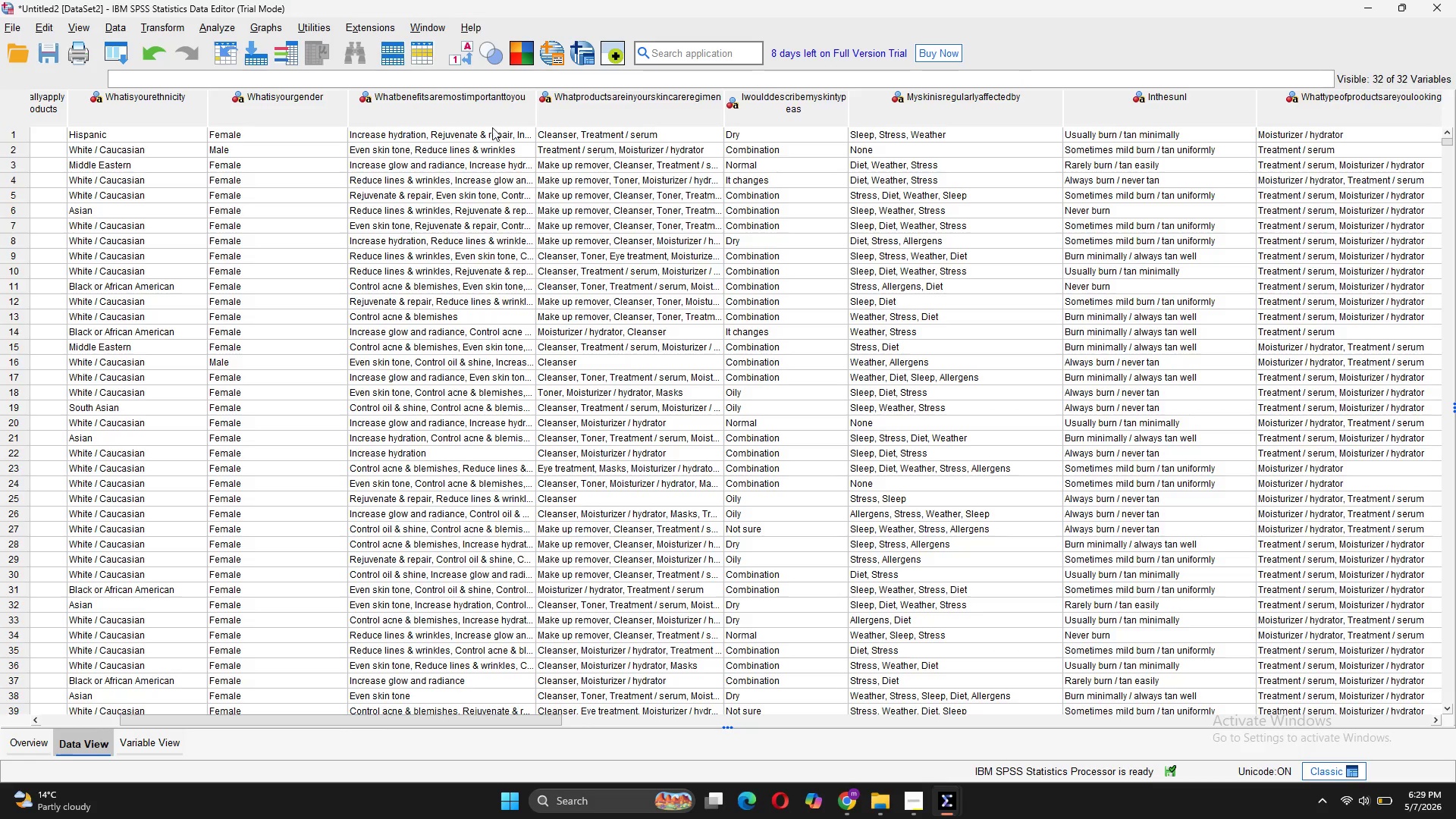 
wait(7.22)
 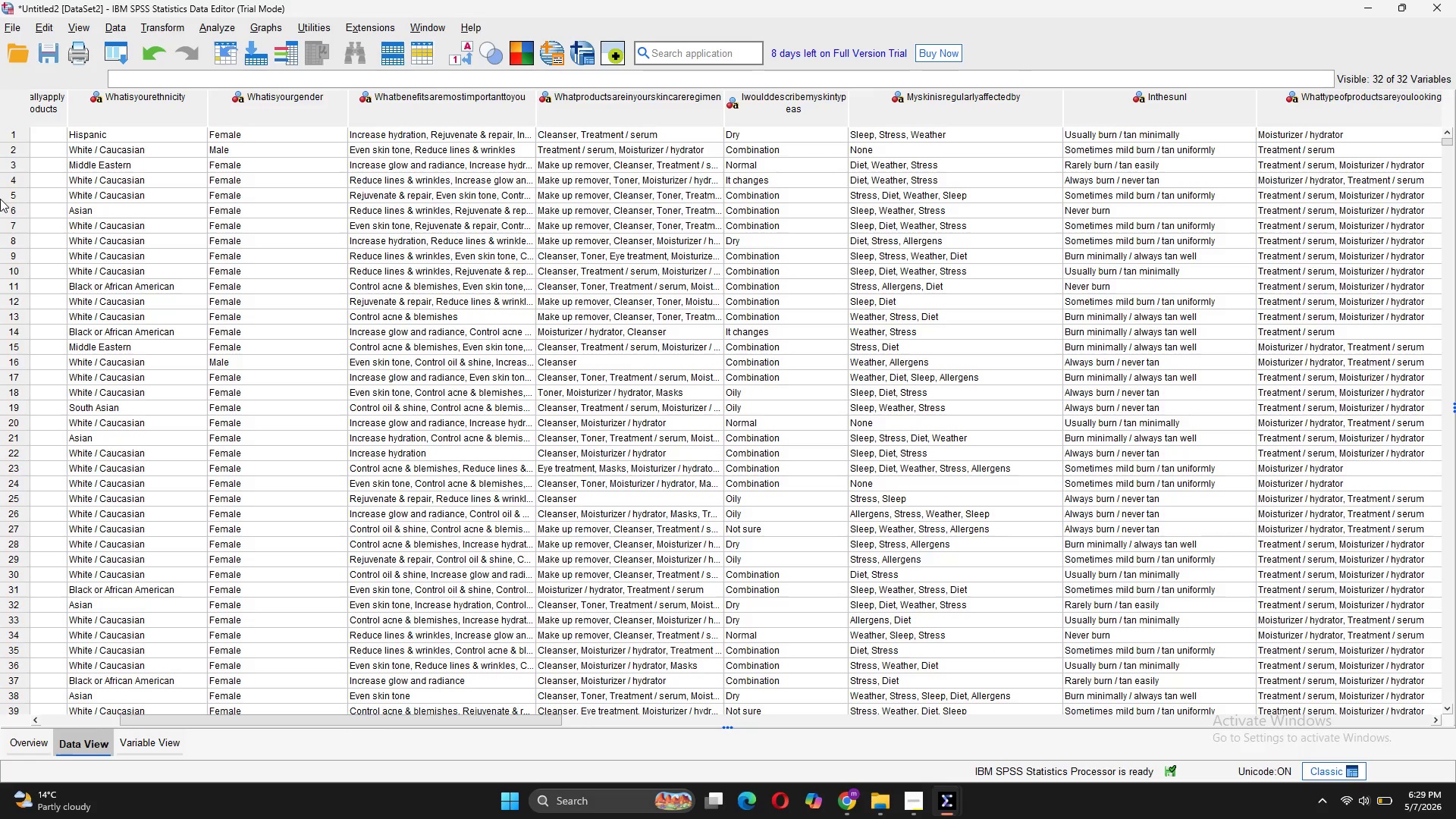 
left_click_drag(start_coordinate=[285, 719], to_coordinate=[532, 735])
 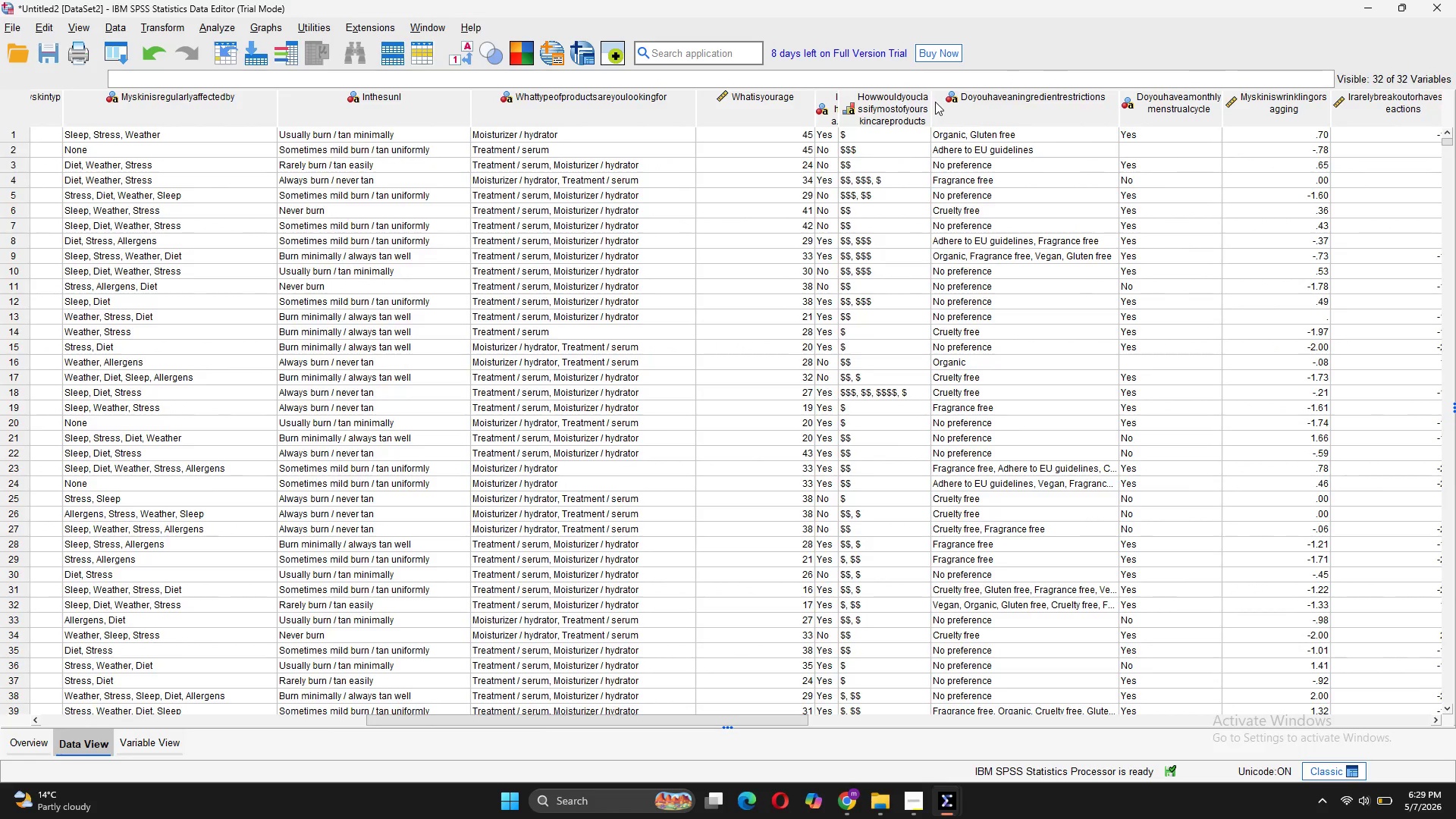 
left_click_drag(start_coordinate=[932, 104], to_coordinate=[987, 111])
 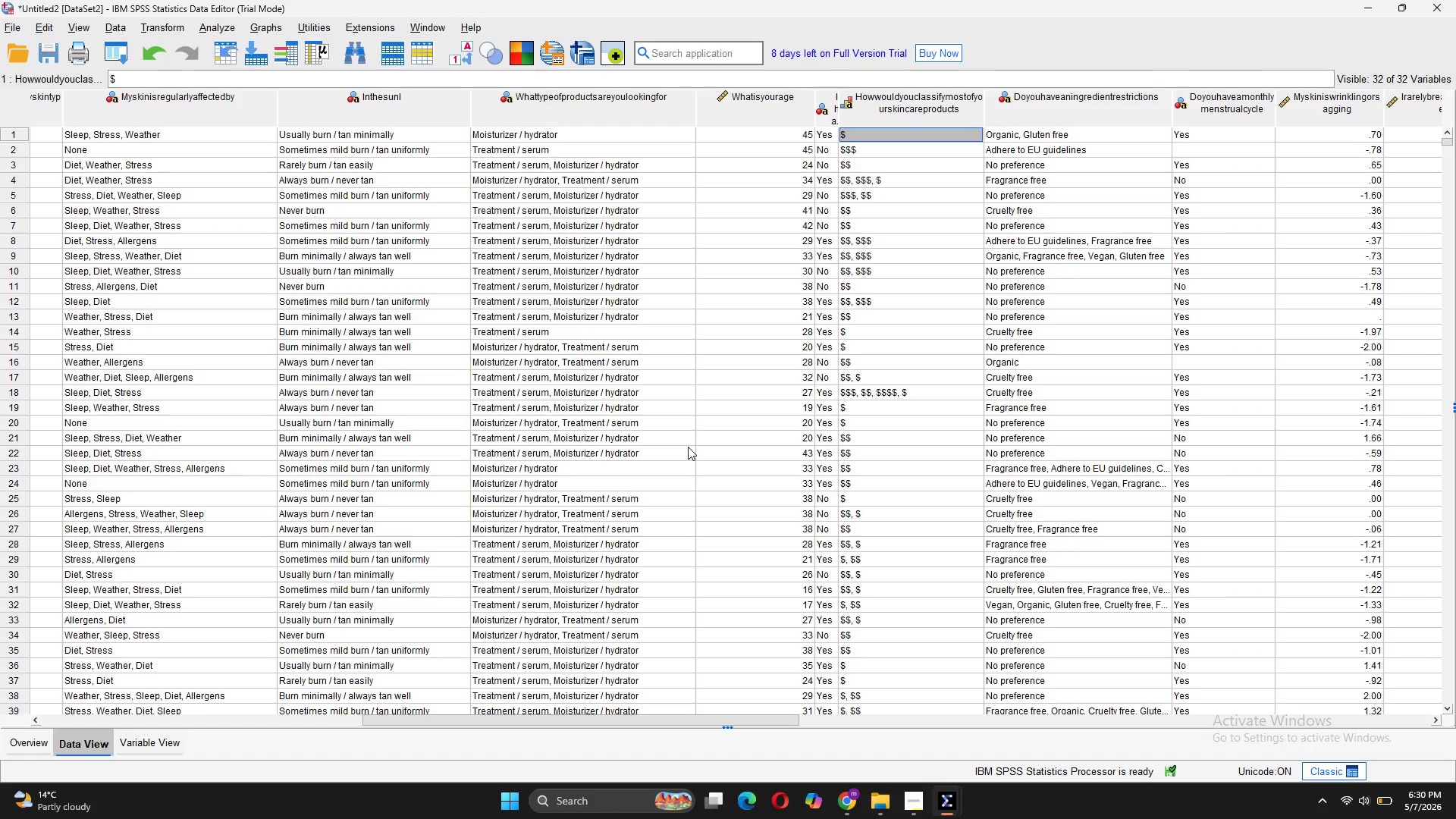 
wait(17.12)
 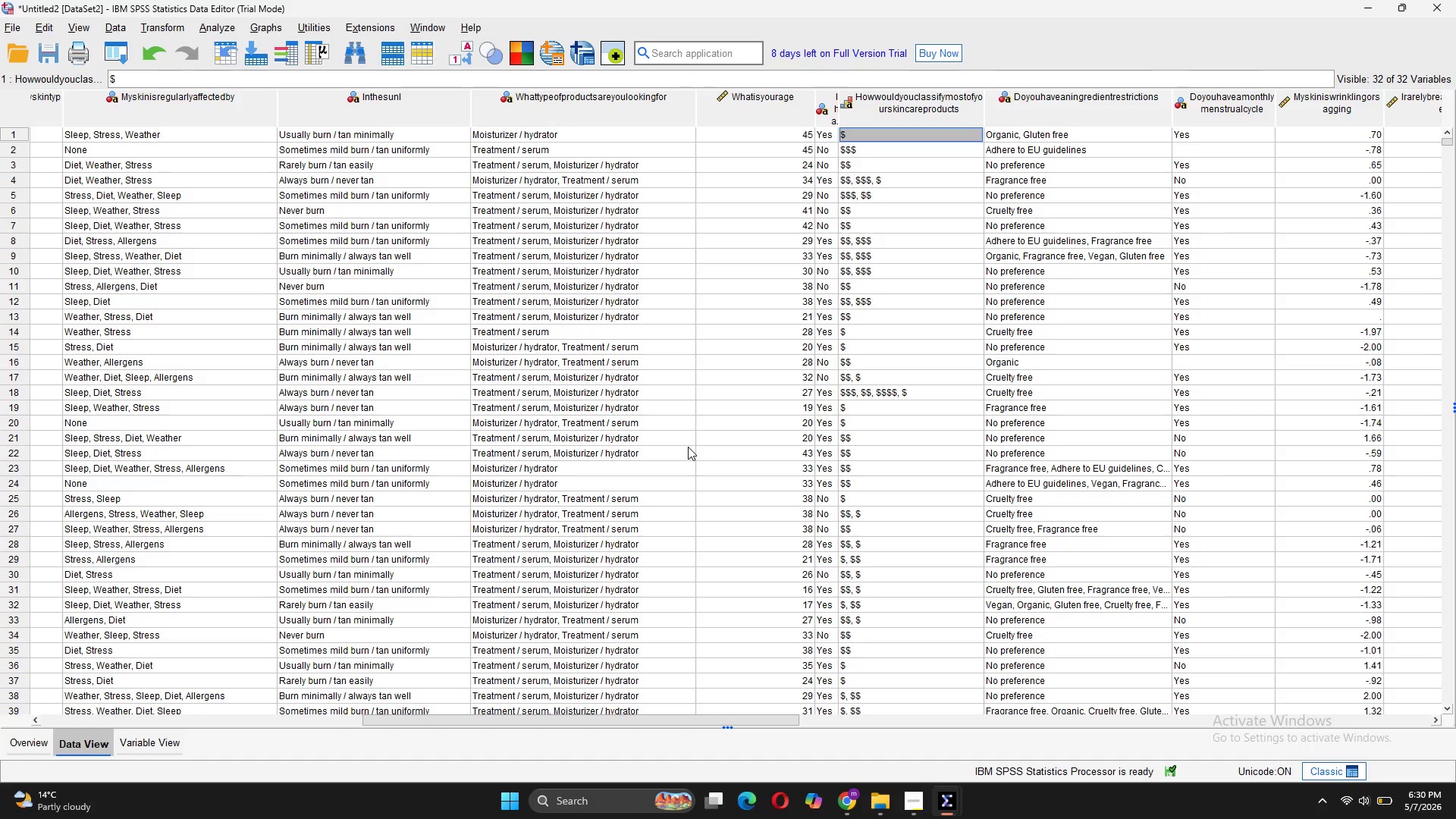 
scroll: coordinate [921, 618], scroll_direction: down, amount: 5.0
 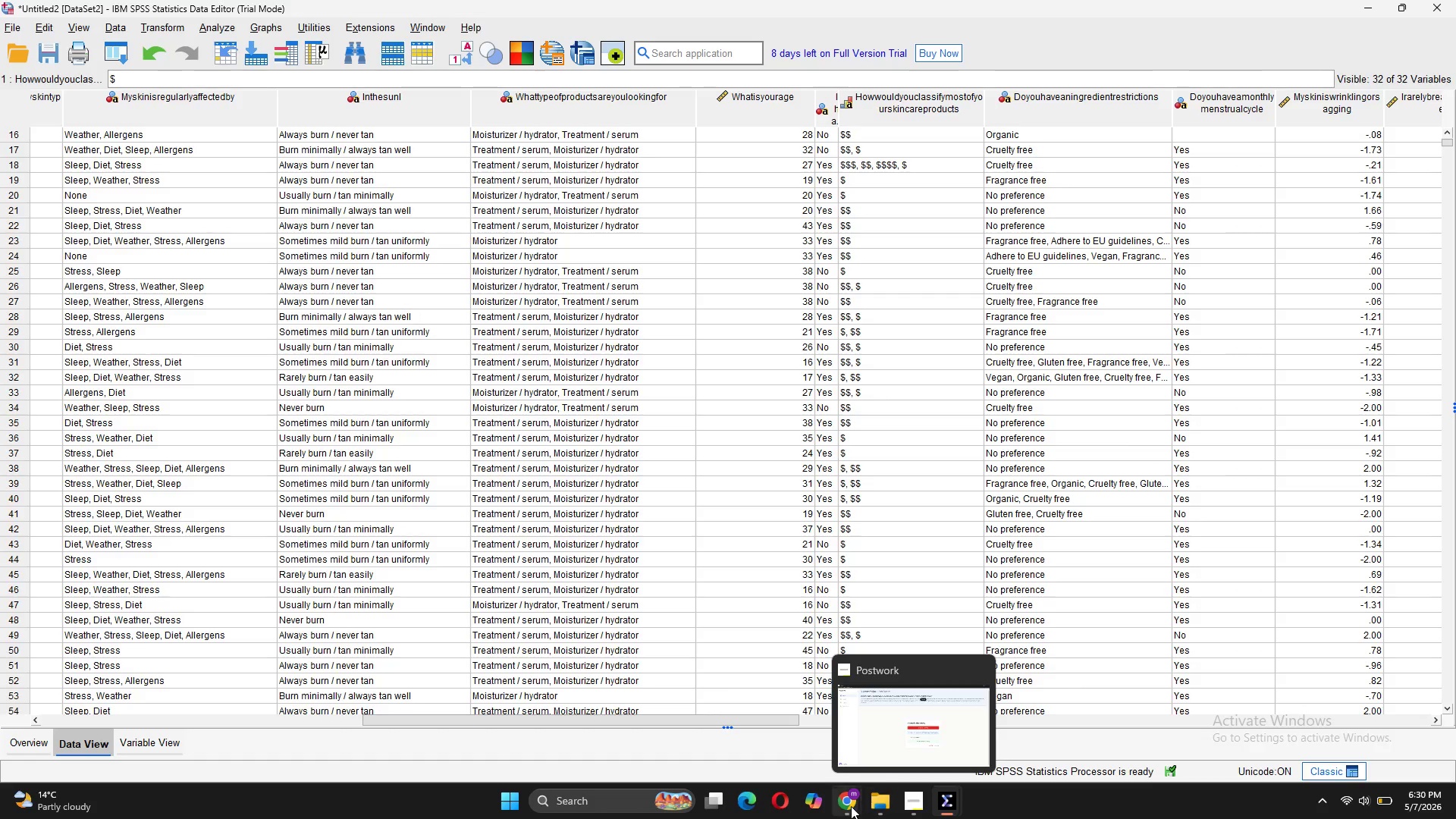 
left_click([927, 723])
 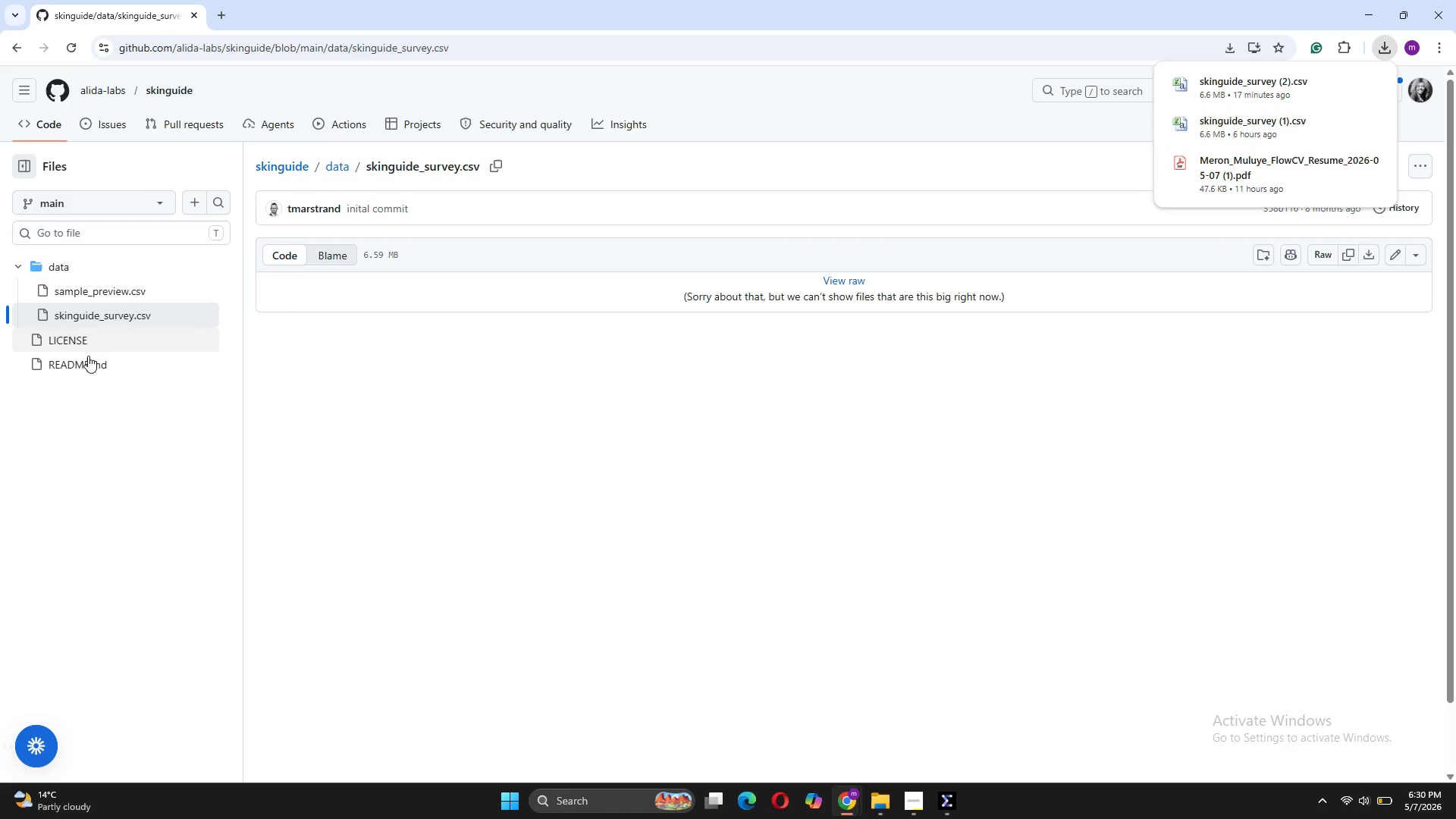 
left_click([86, 367])
 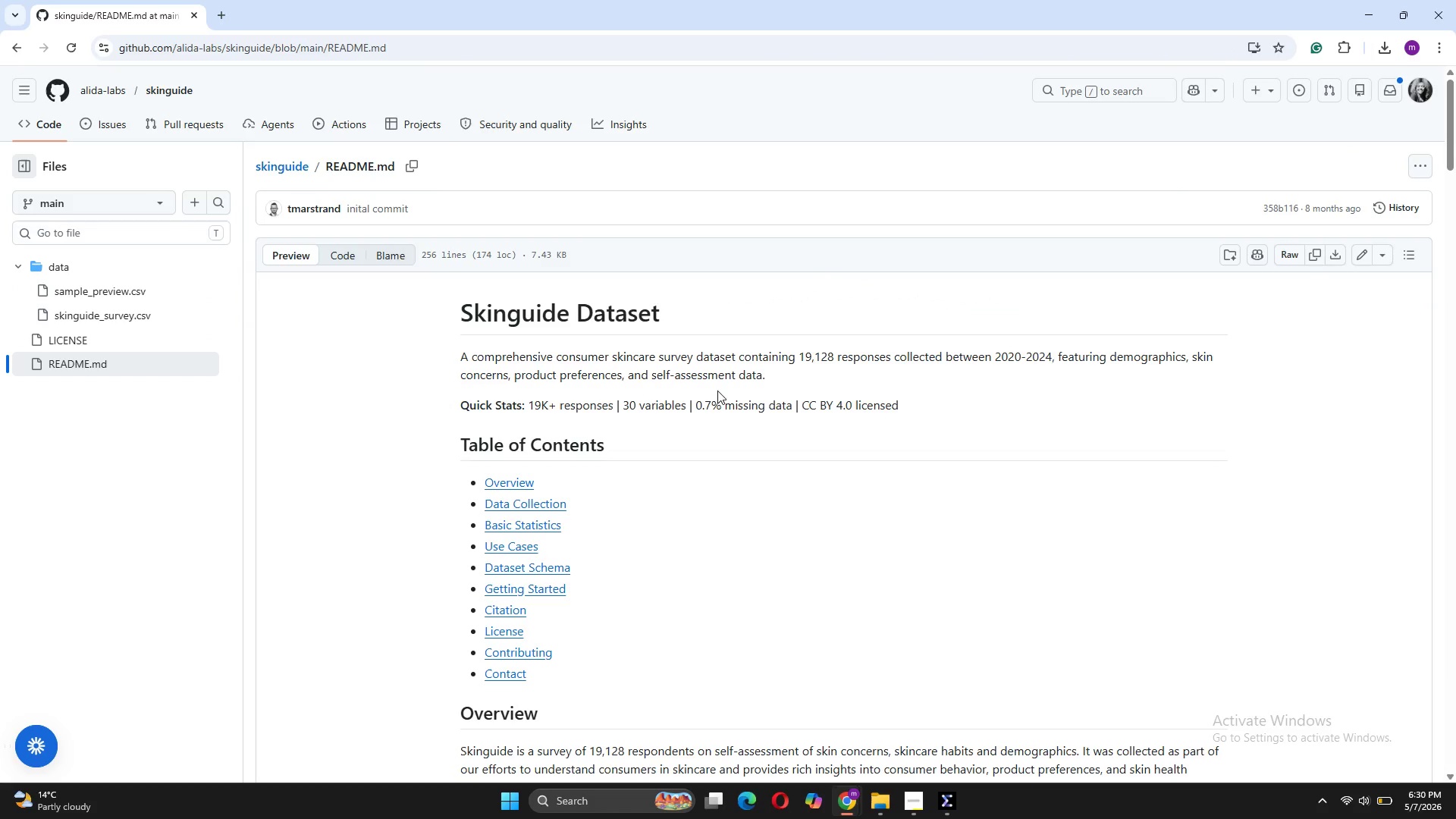 
scroll: coordinate [595, 609], scroll_direction: down, amount: 8.0
 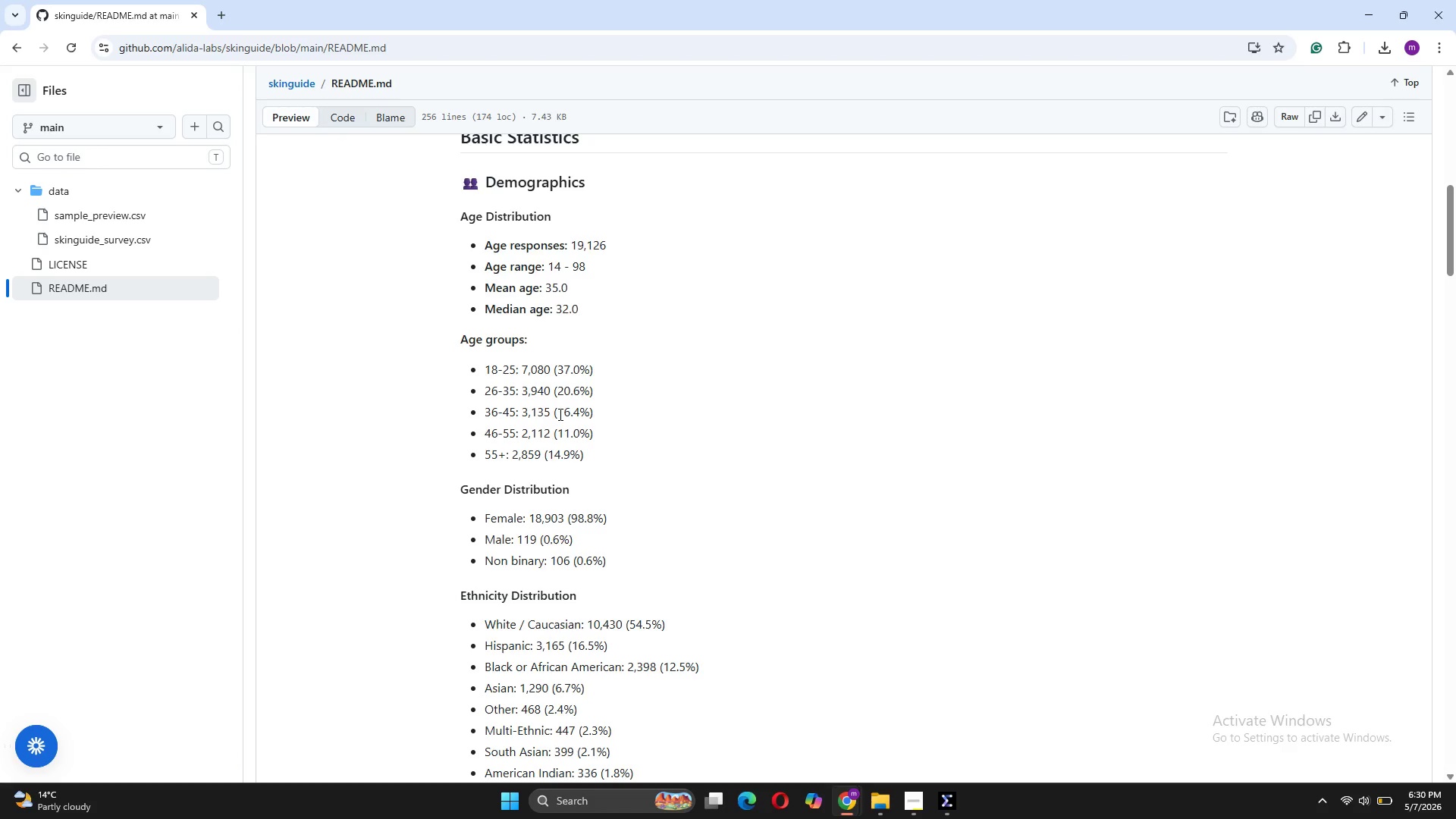 
wait(7.3)
 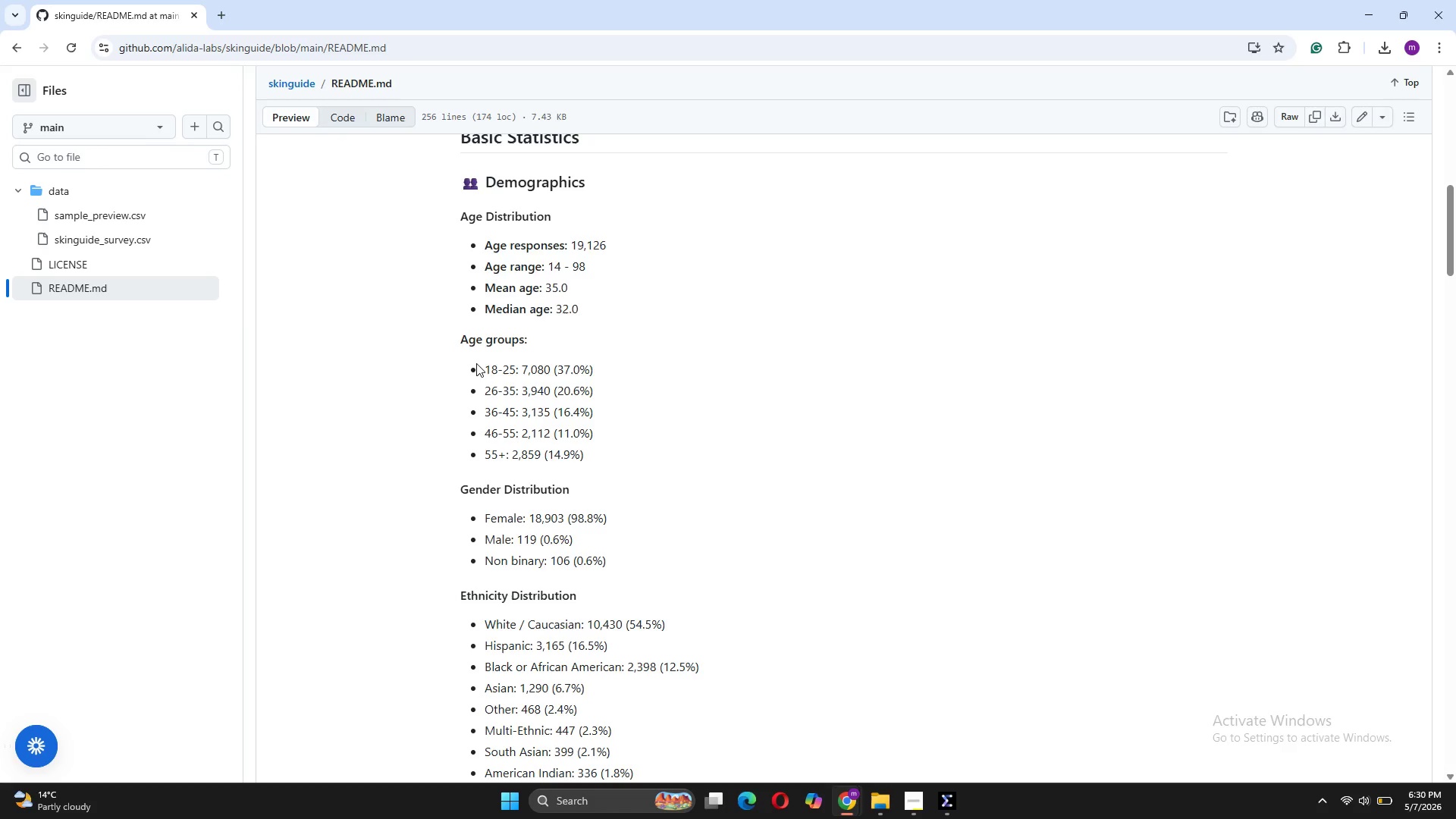 
scroll: coordinate [595, 479], scroll_direction: down, amount: 12.0
 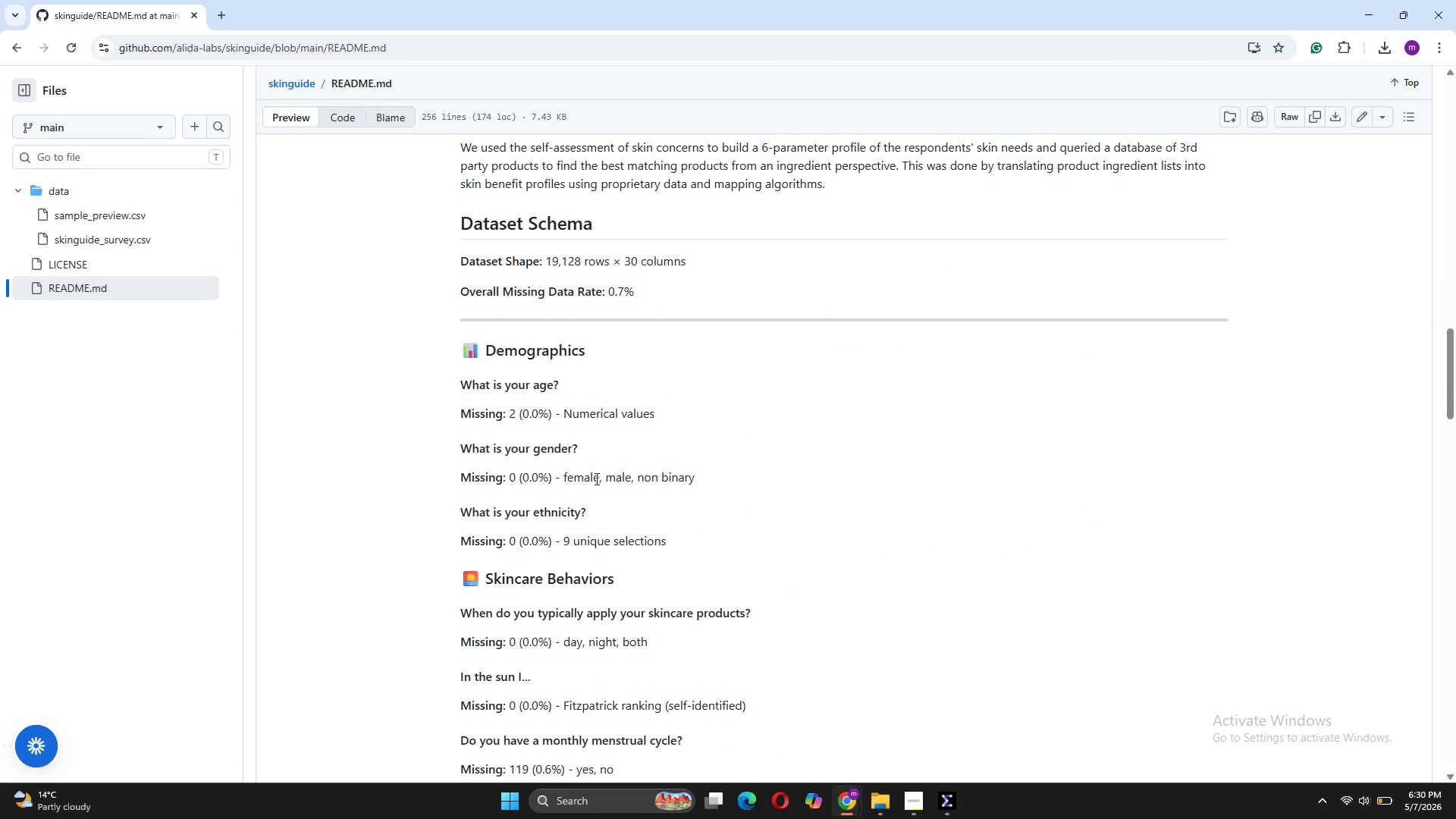 
scroll: coordinate [595, 479], scroll_direction: down, amount: 2.0
 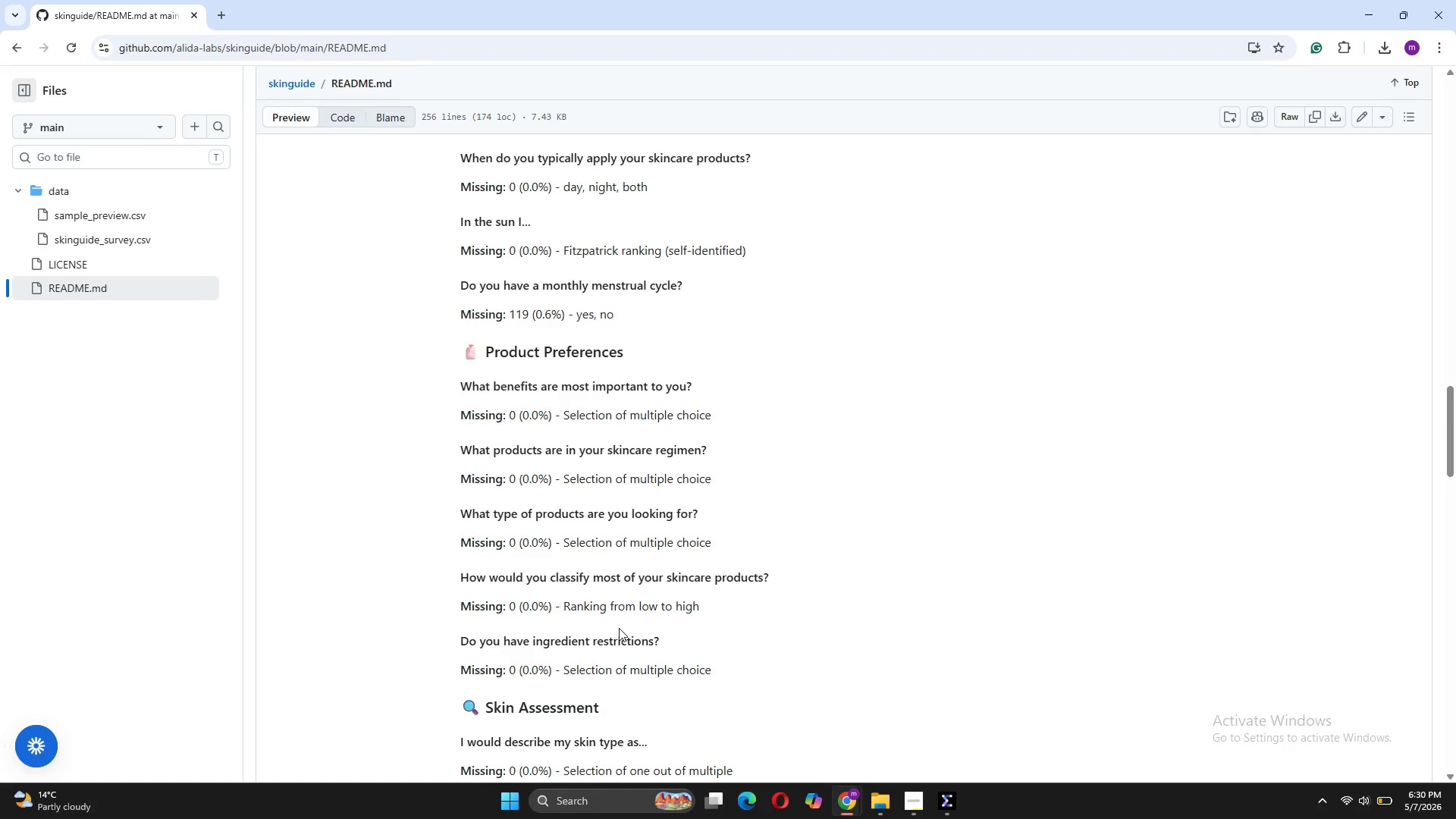 
wait(5.7)
 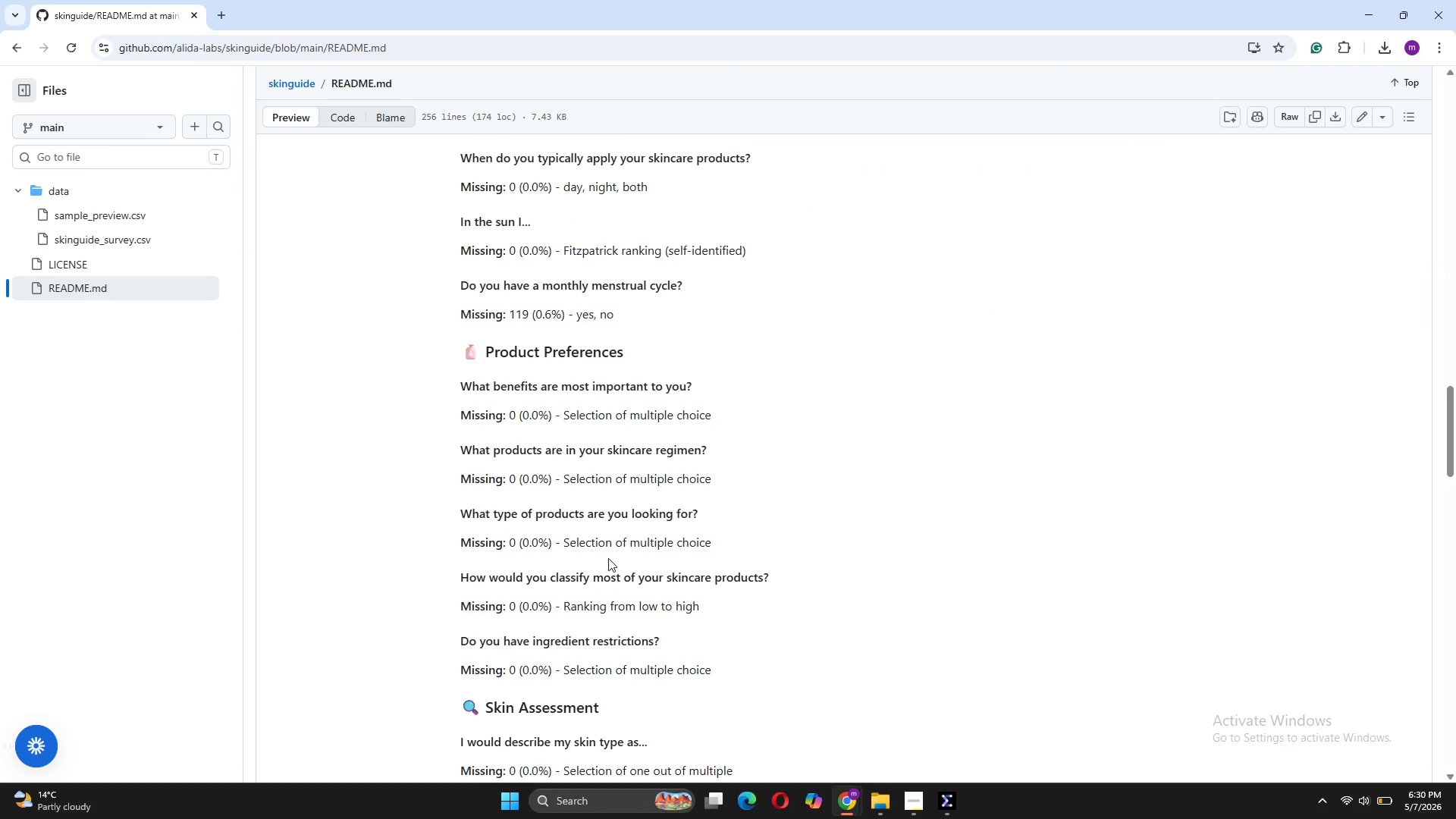 
scroll: coordinate [635, 610], scroll_direction: down, amount: 3.0
 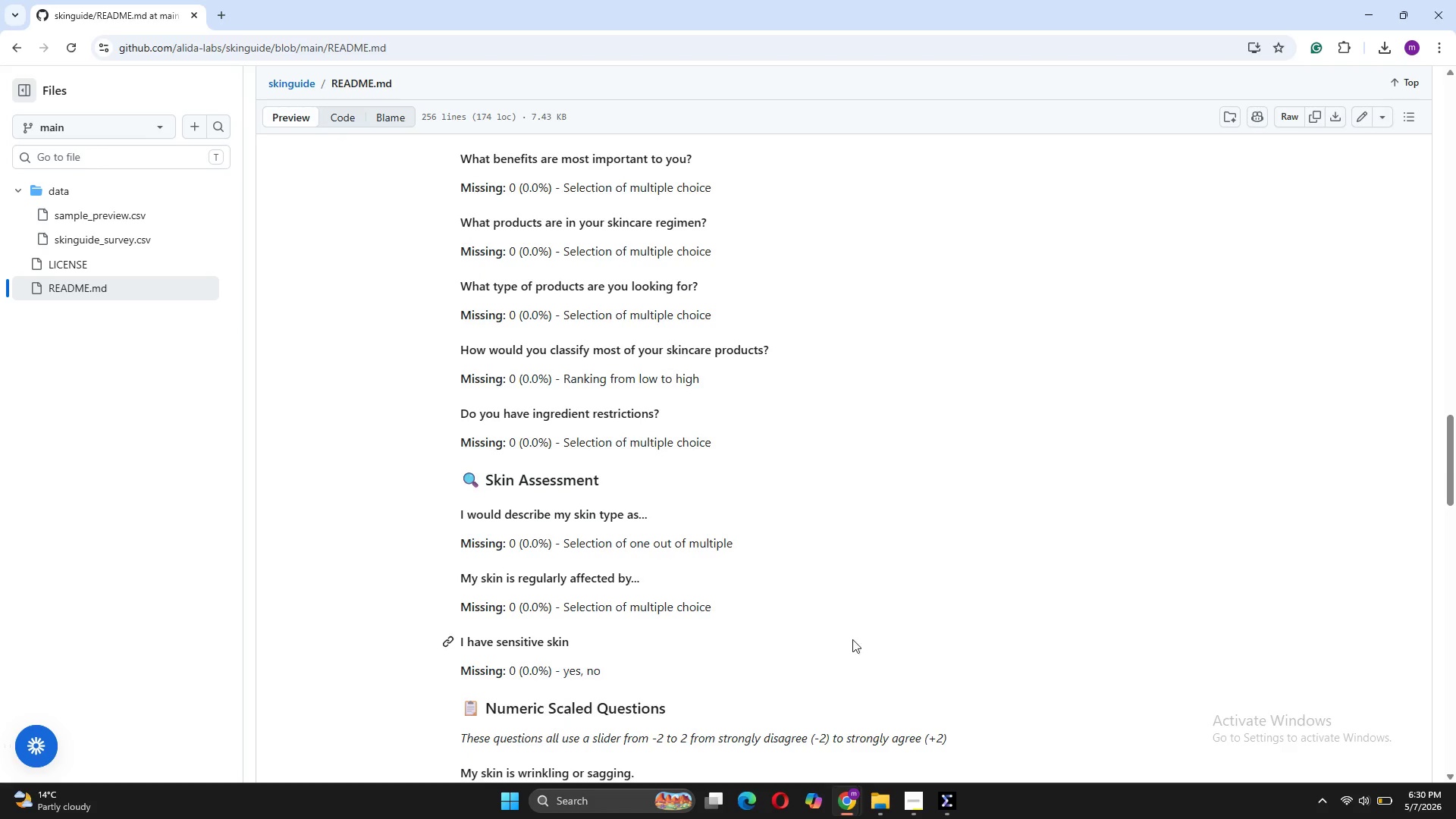 
wait(8.85)
 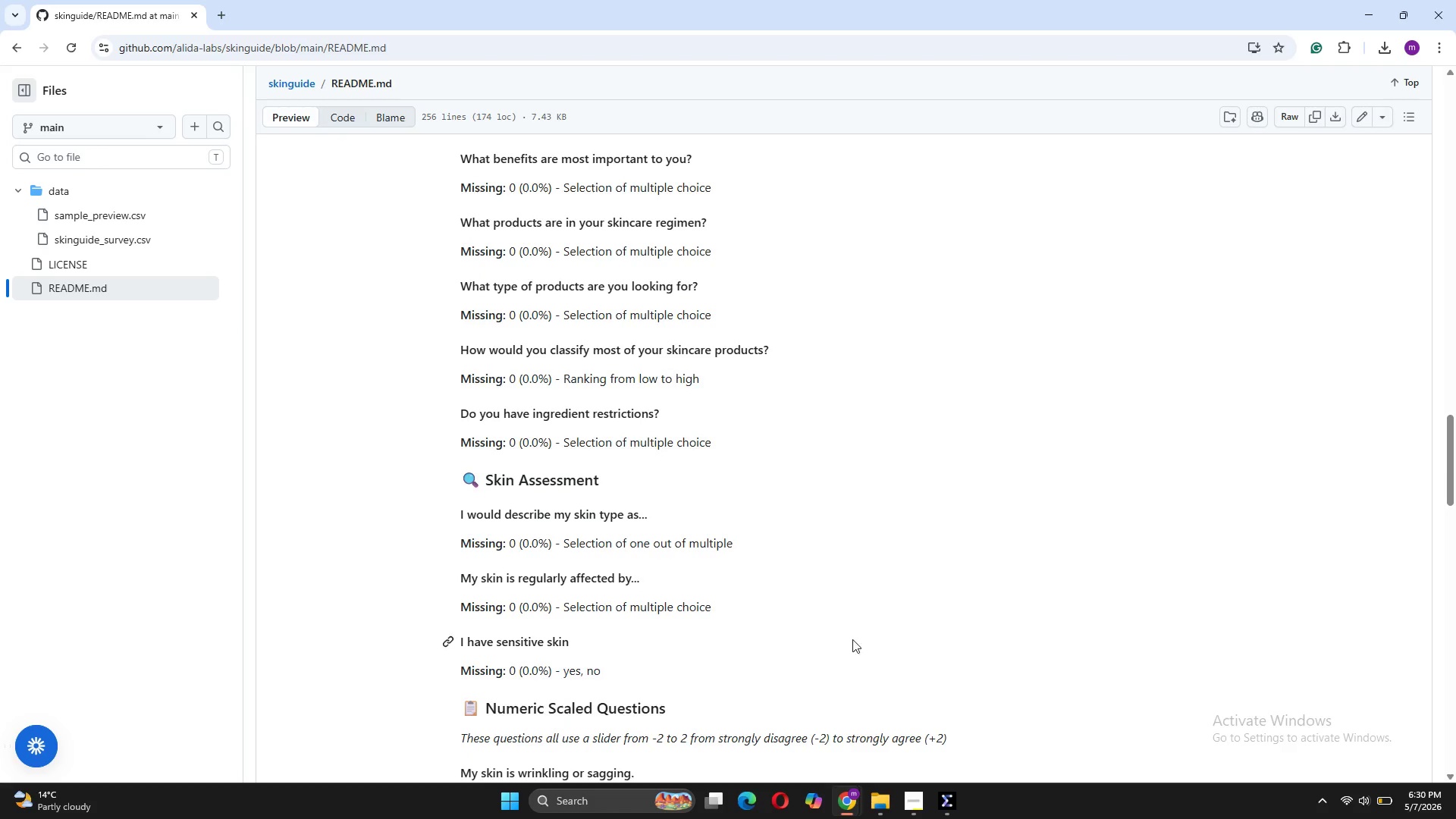 
left_click([70, 241])
 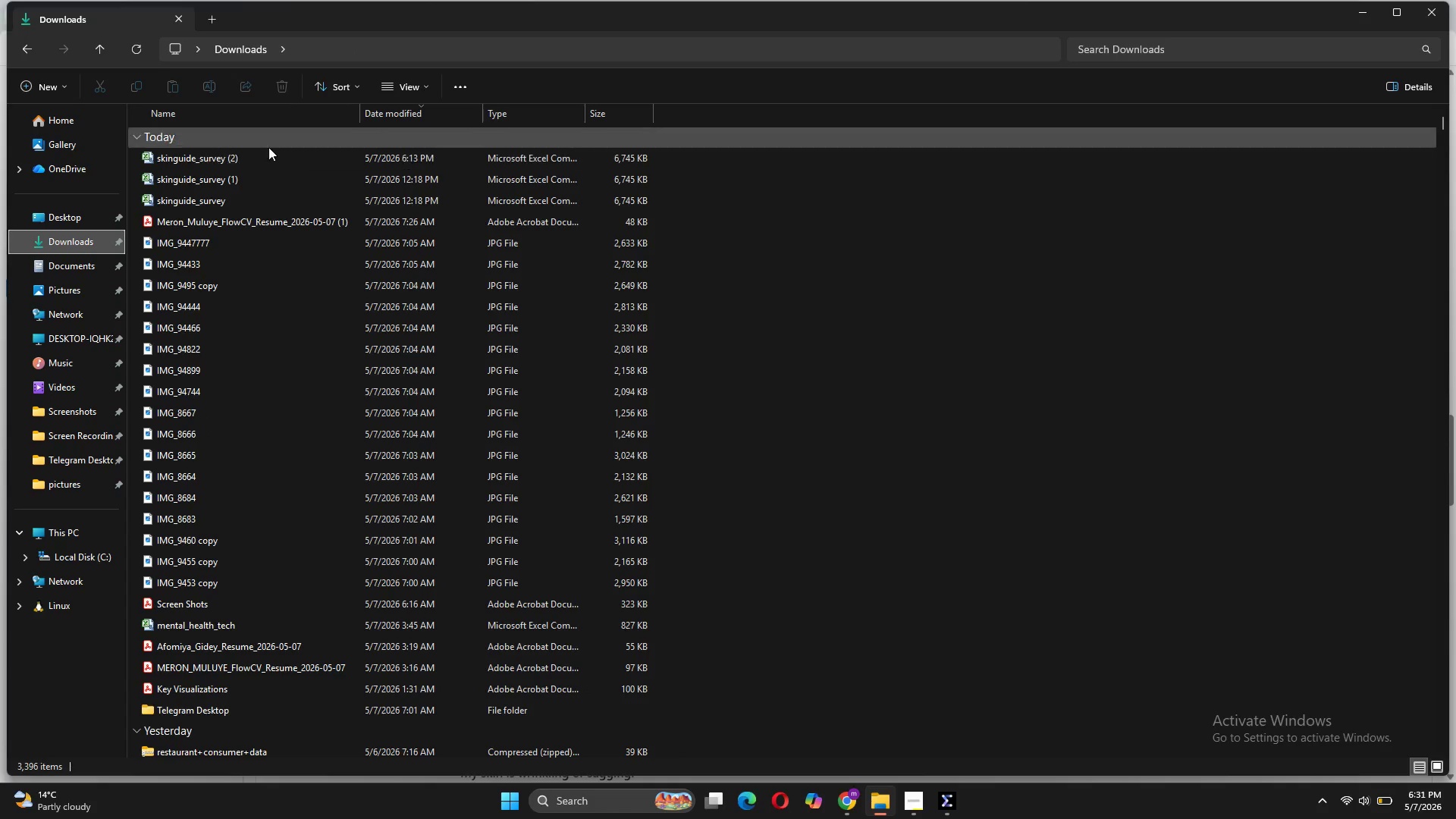 
double_click([246, 200])
 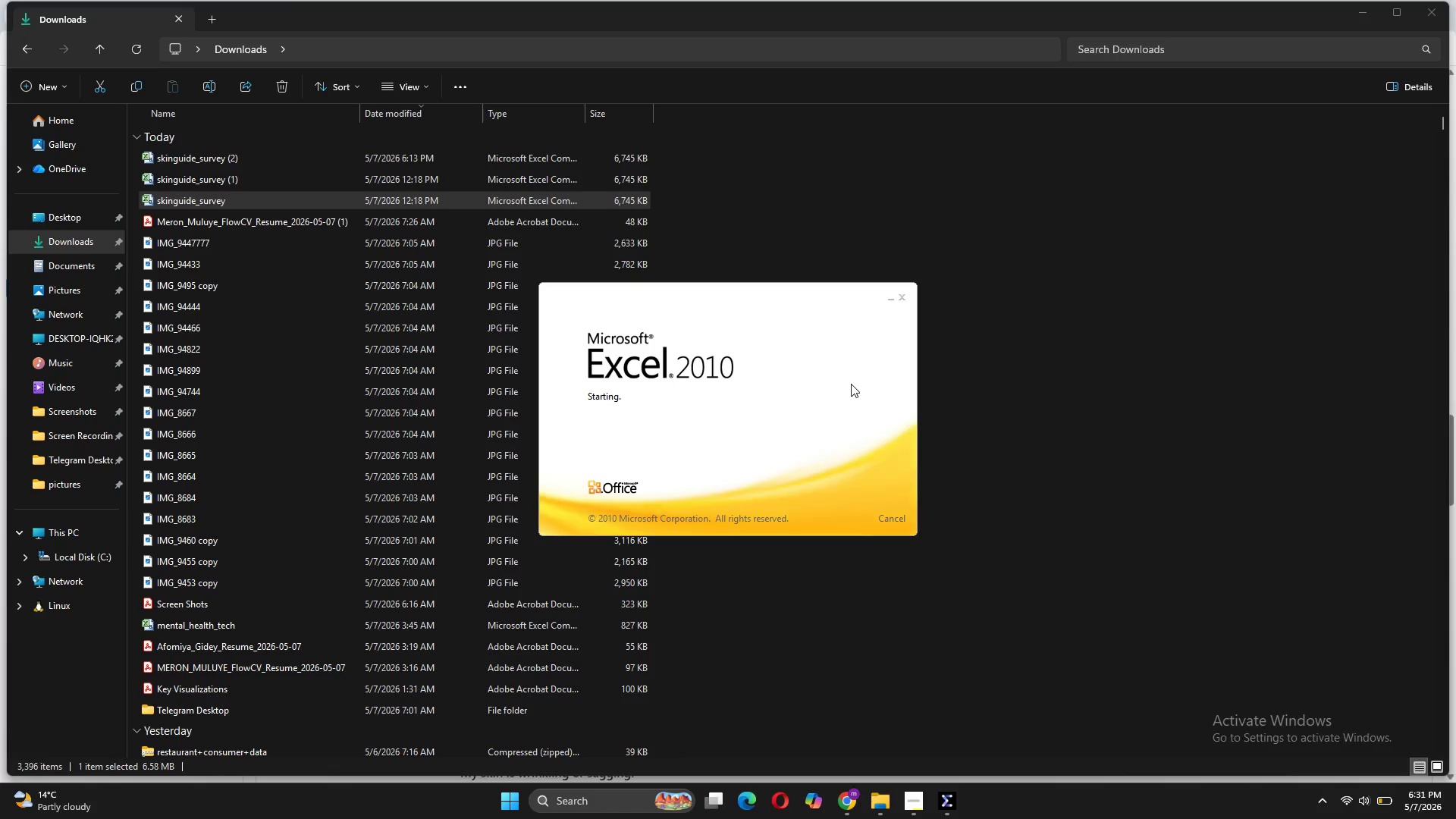 
wait(8.67)
 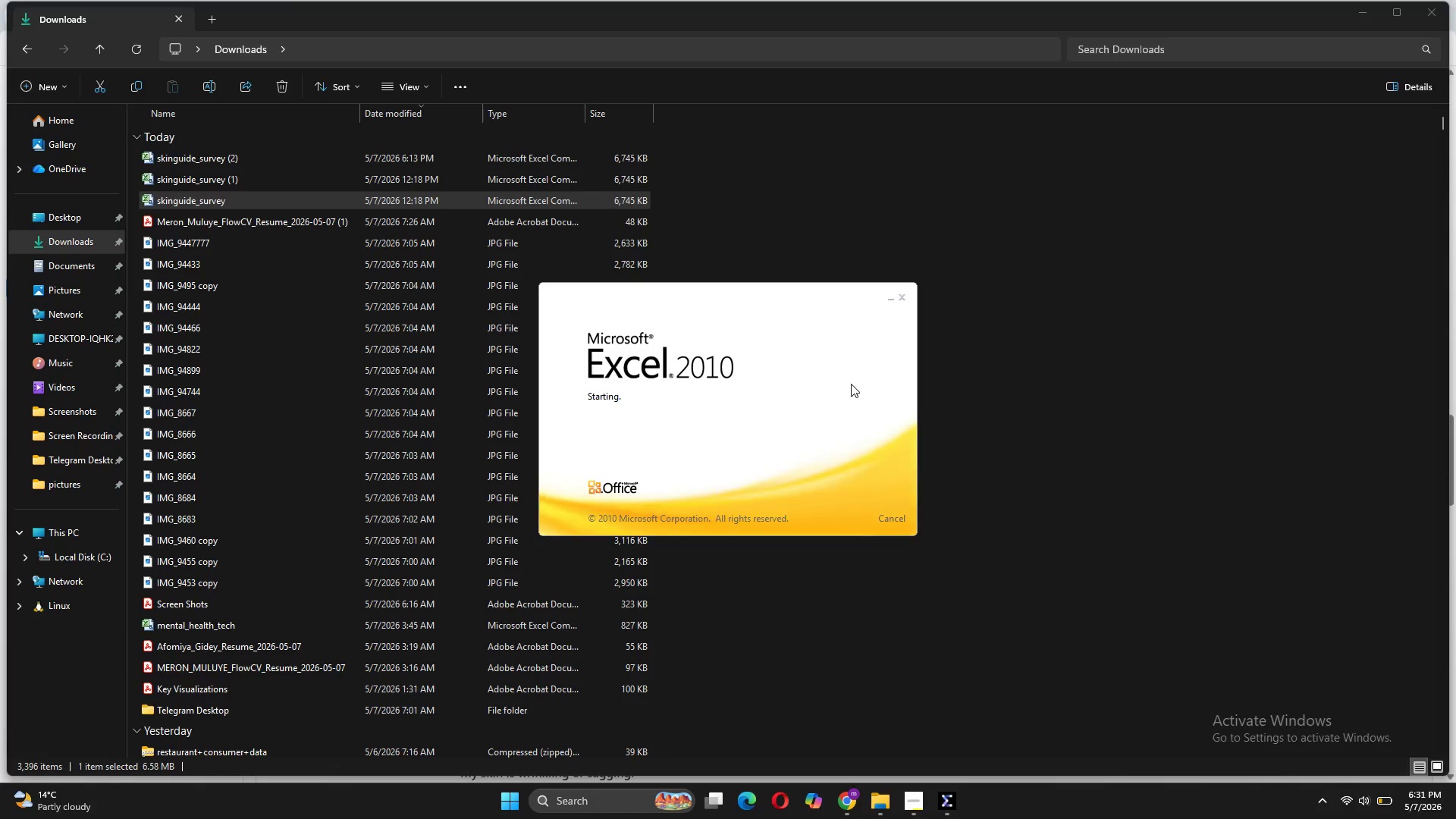 
left_click([872, 544])
 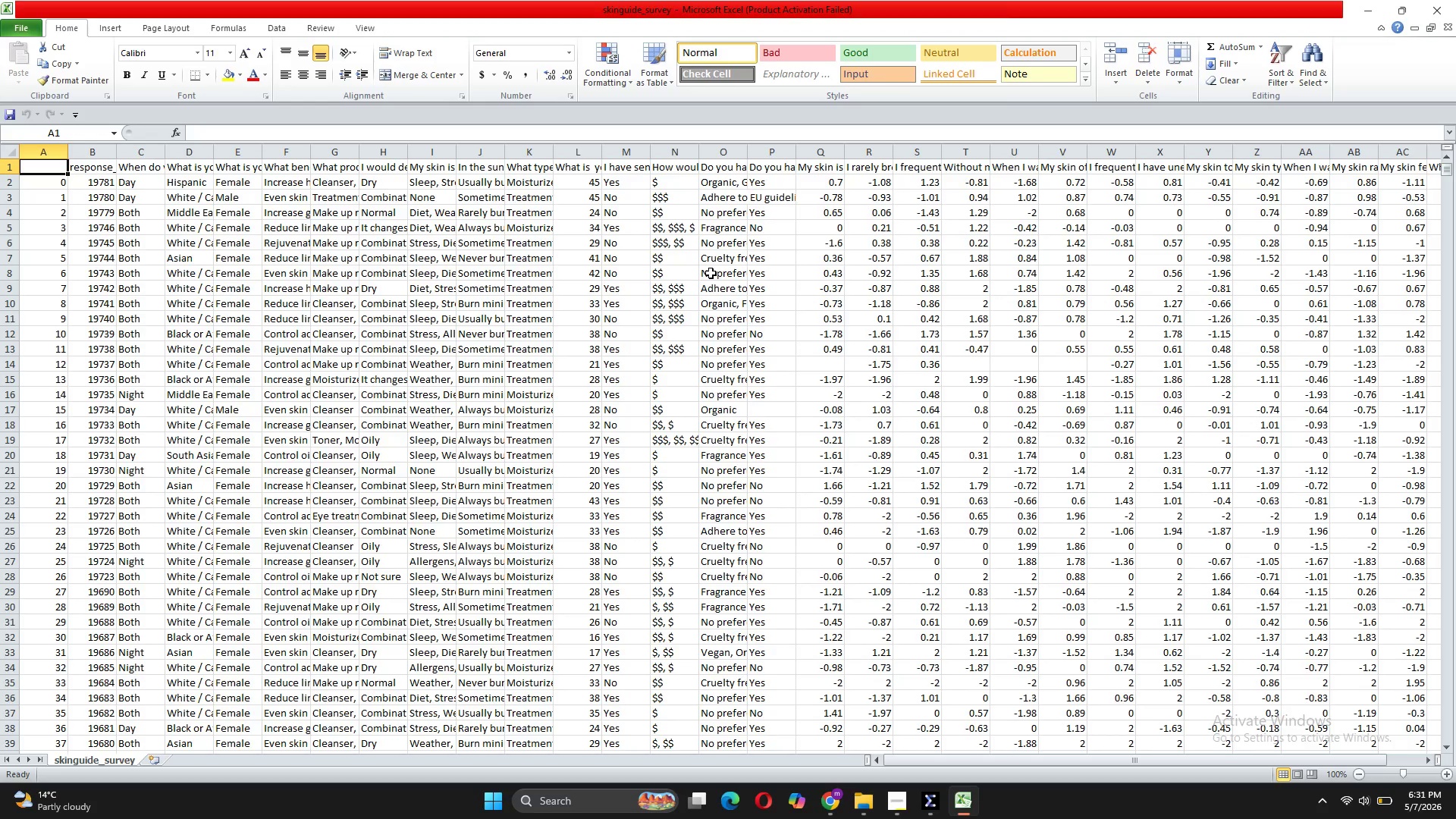 
wait(12.62)
 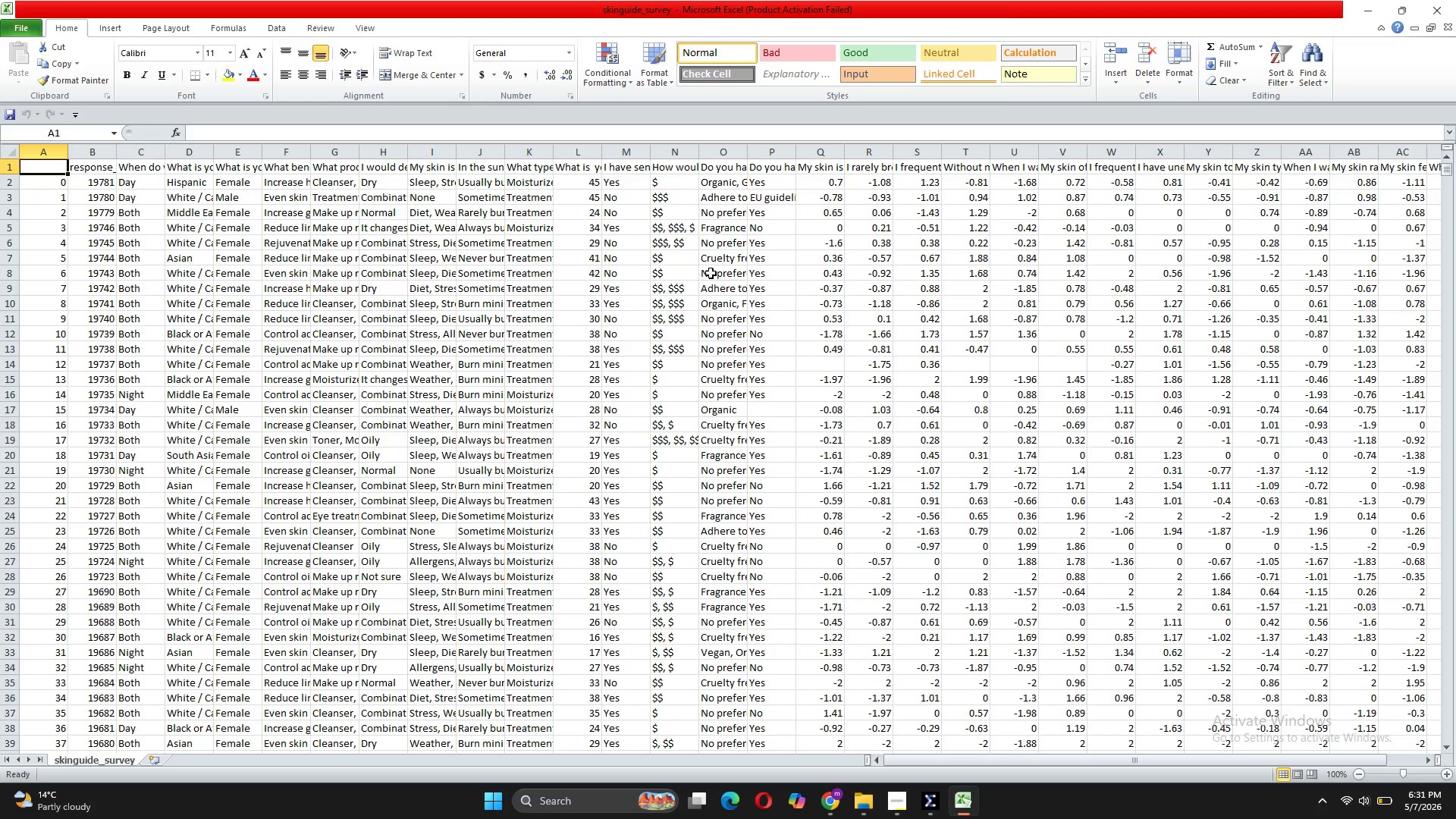 
left_click_drag(start_coordinate=[699, 149], to_coordinate=[759, 161])
 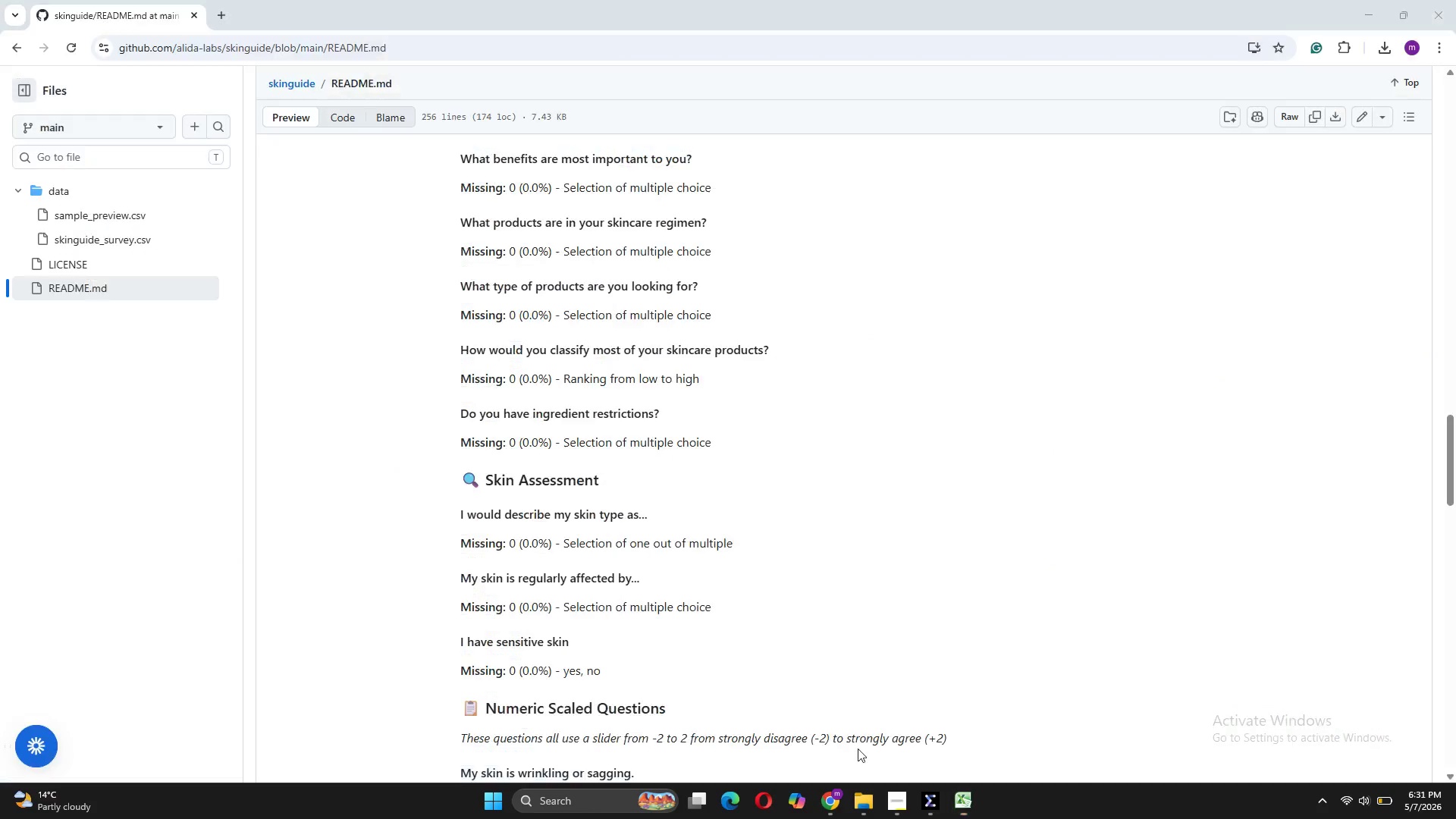 
wait(8.52)
 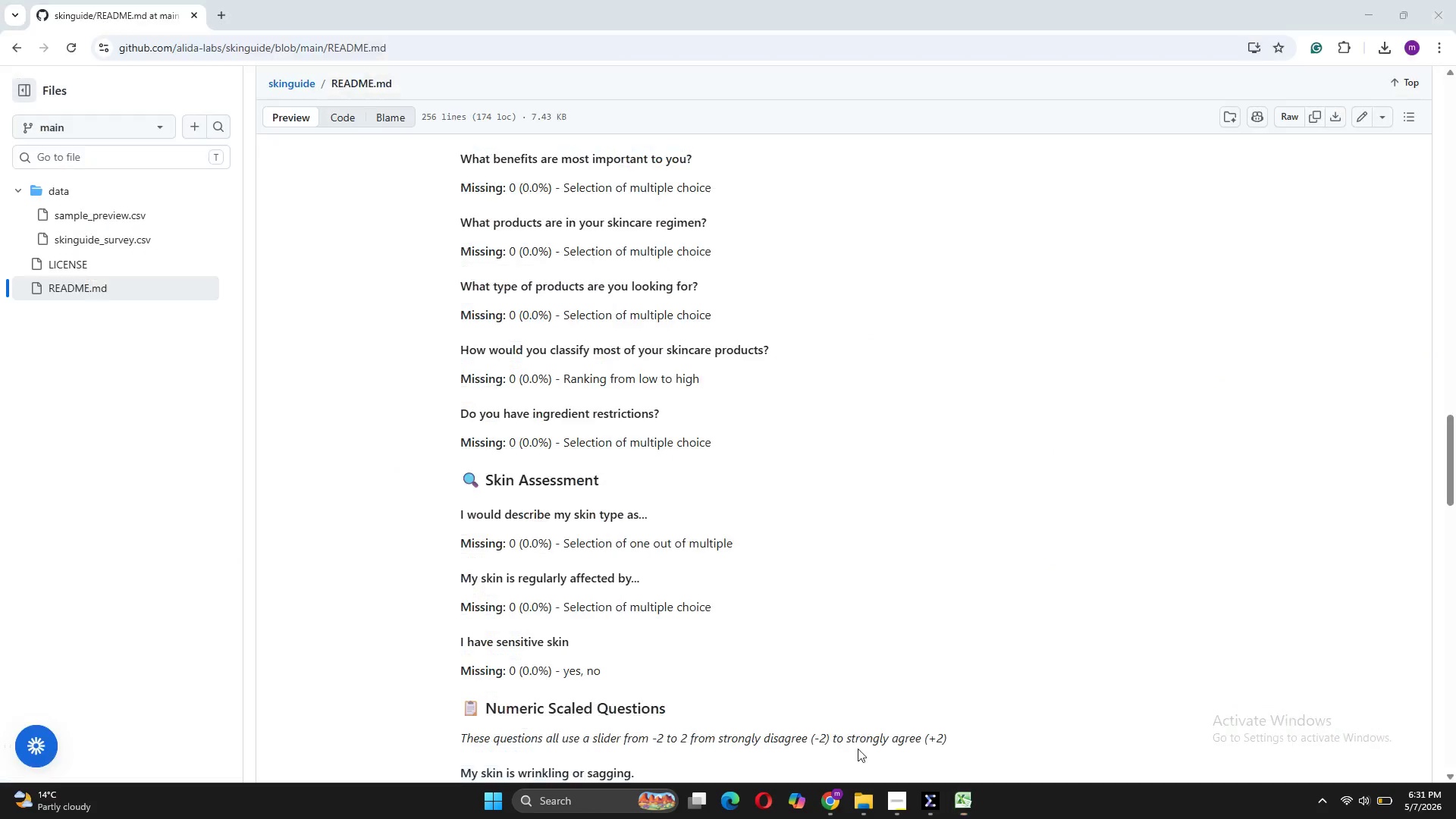 
scroll: coordinate [542, 342], scroll_direction: down, amount: 23.0
 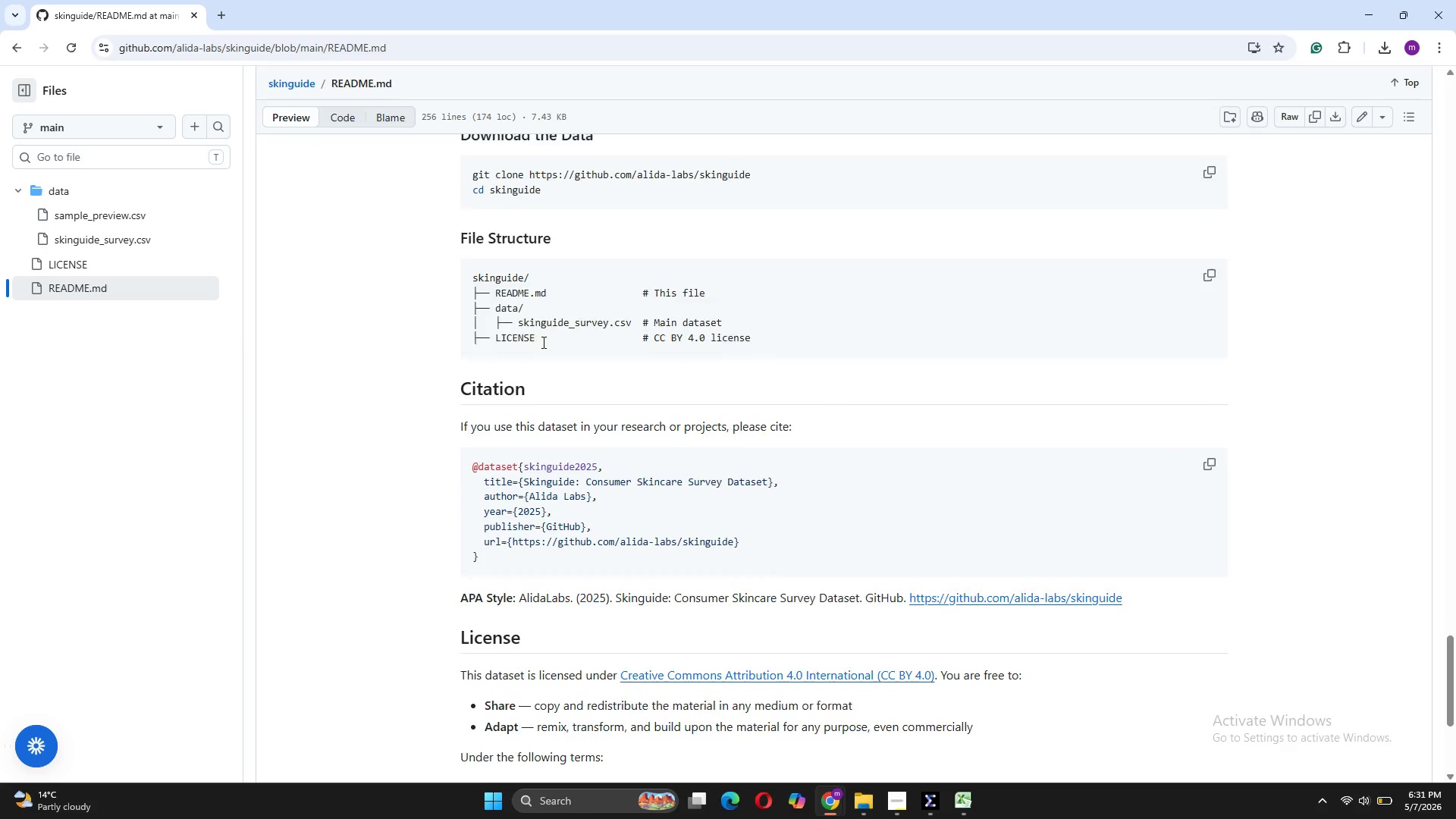 
scroll: coordinate [542, 342], scroll_direction: none, amount: 0.0
 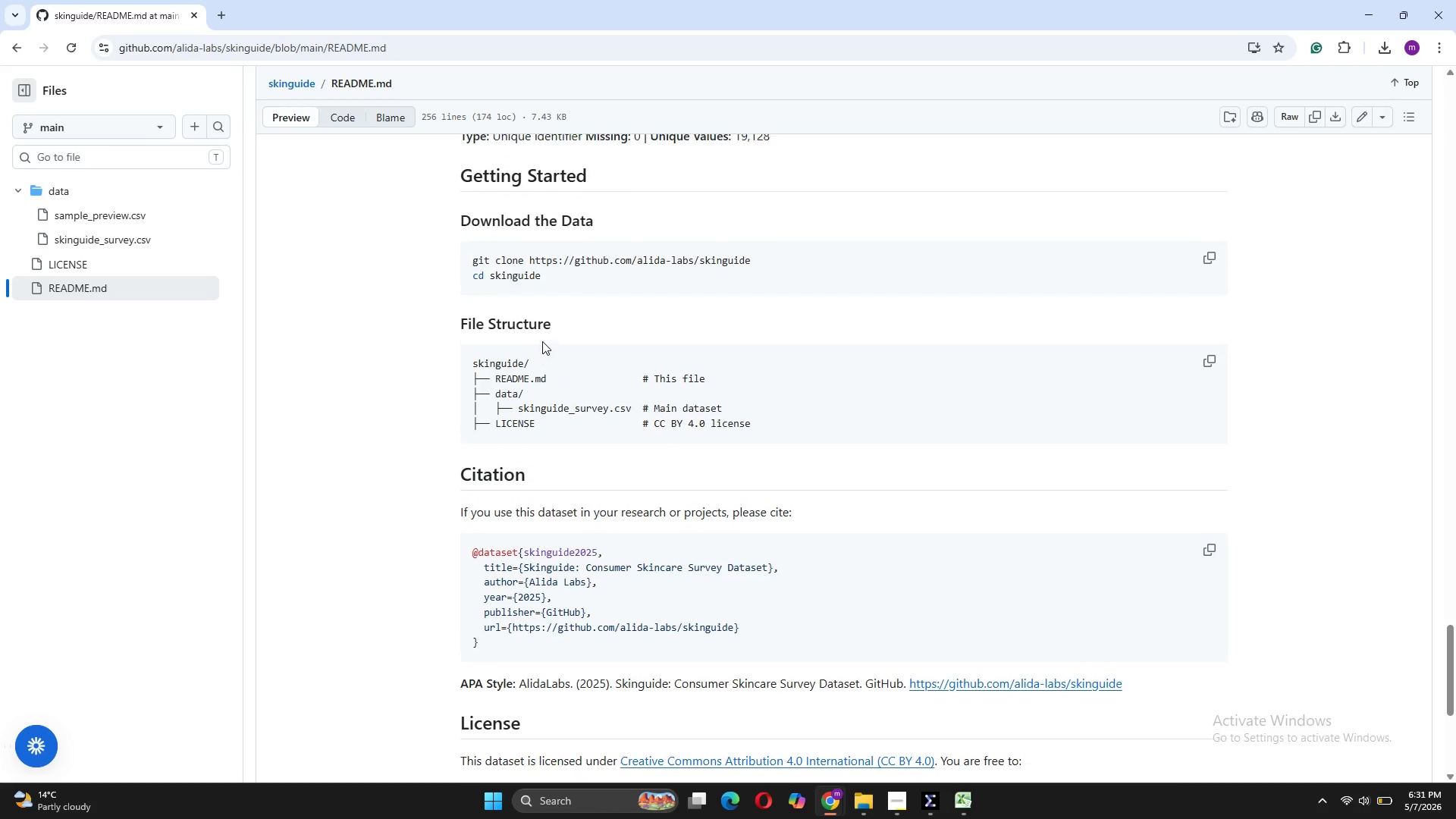 
scroll: coordinate [542, 341], scroll_direction: up, amount: 1.0
 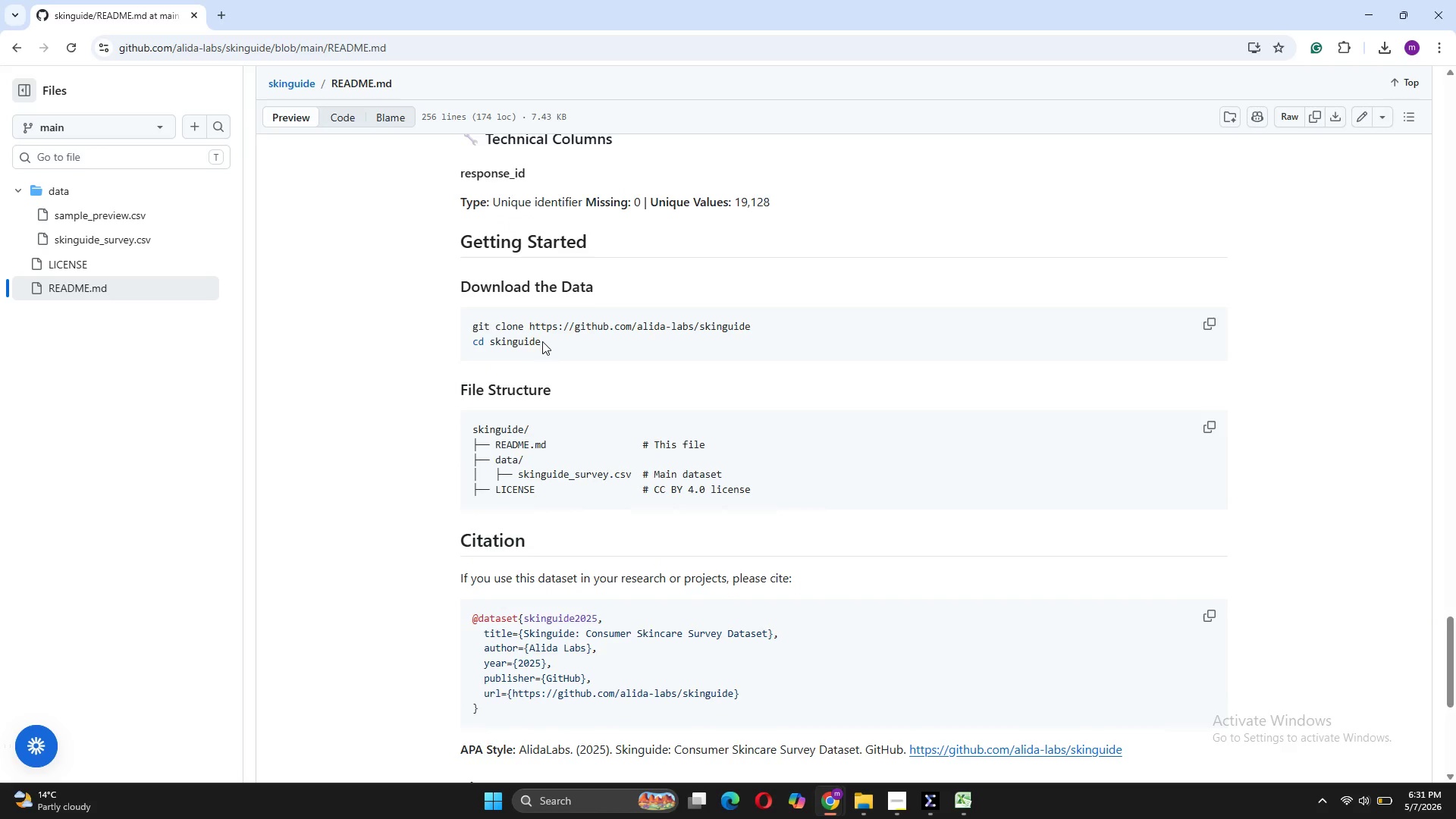 
scroll: coordinate [542, 341], scroll_direction: down, amount: 3.0
 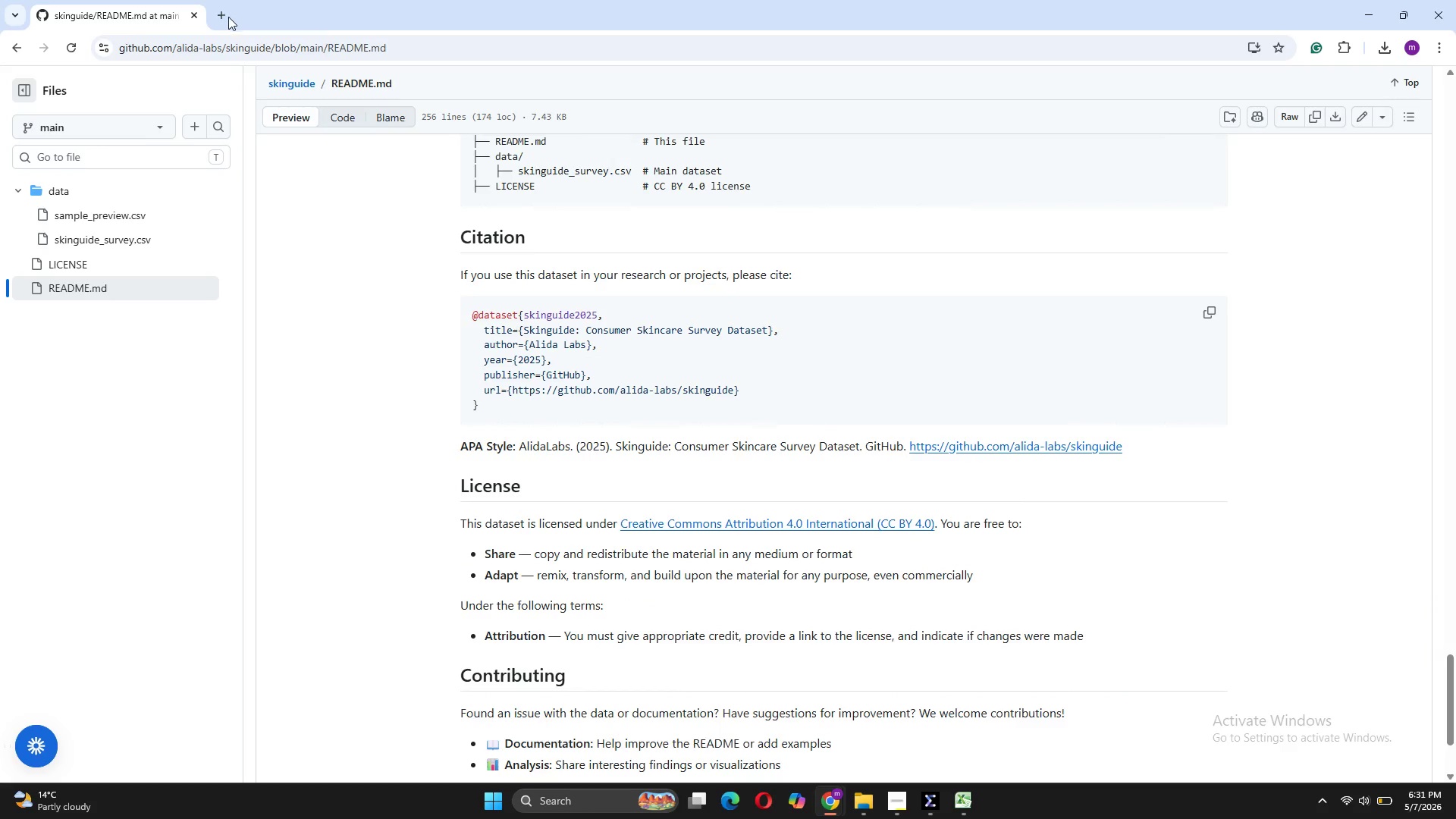 
left_click([226, 17])
 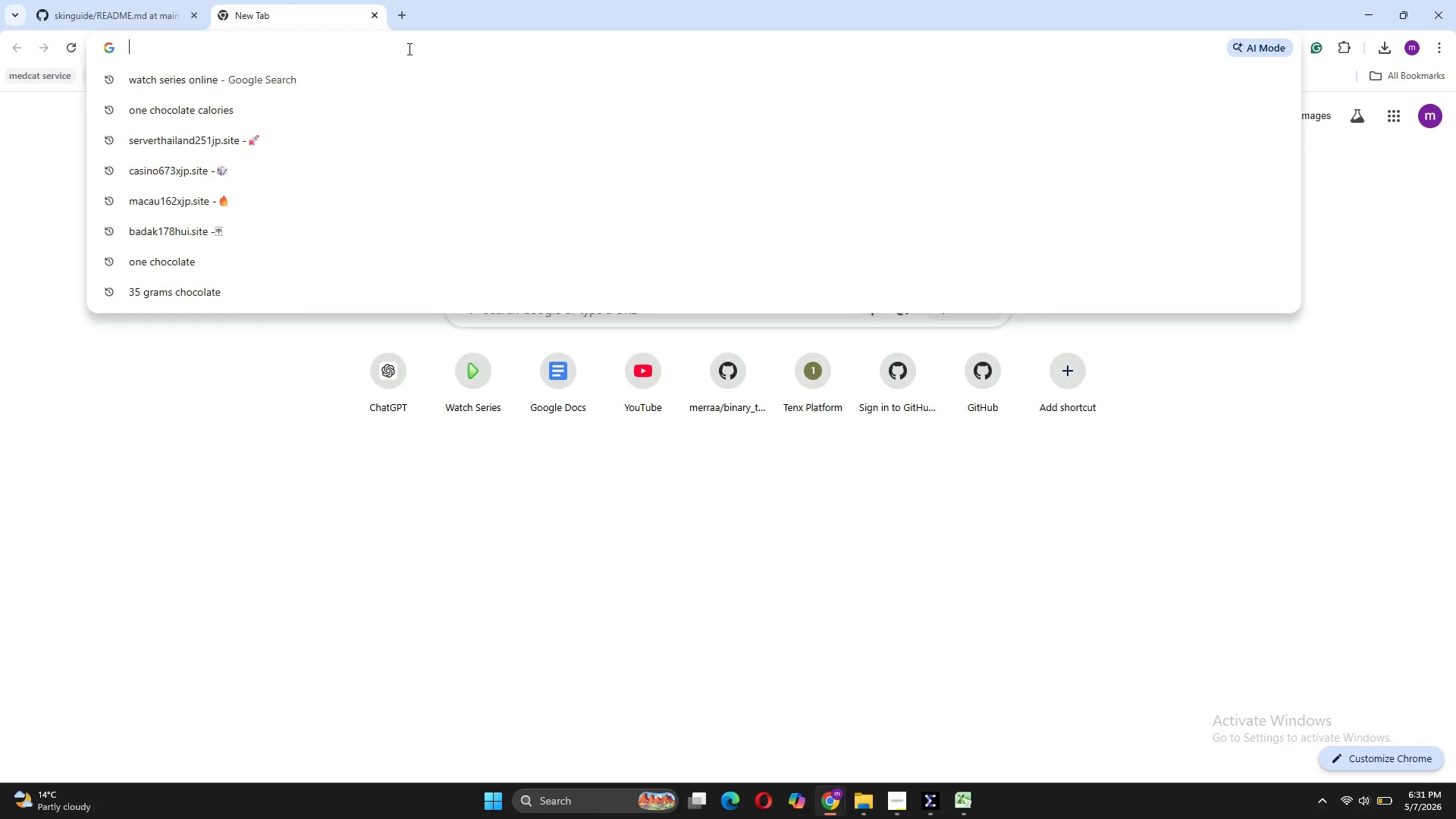 
wait(5.03)
 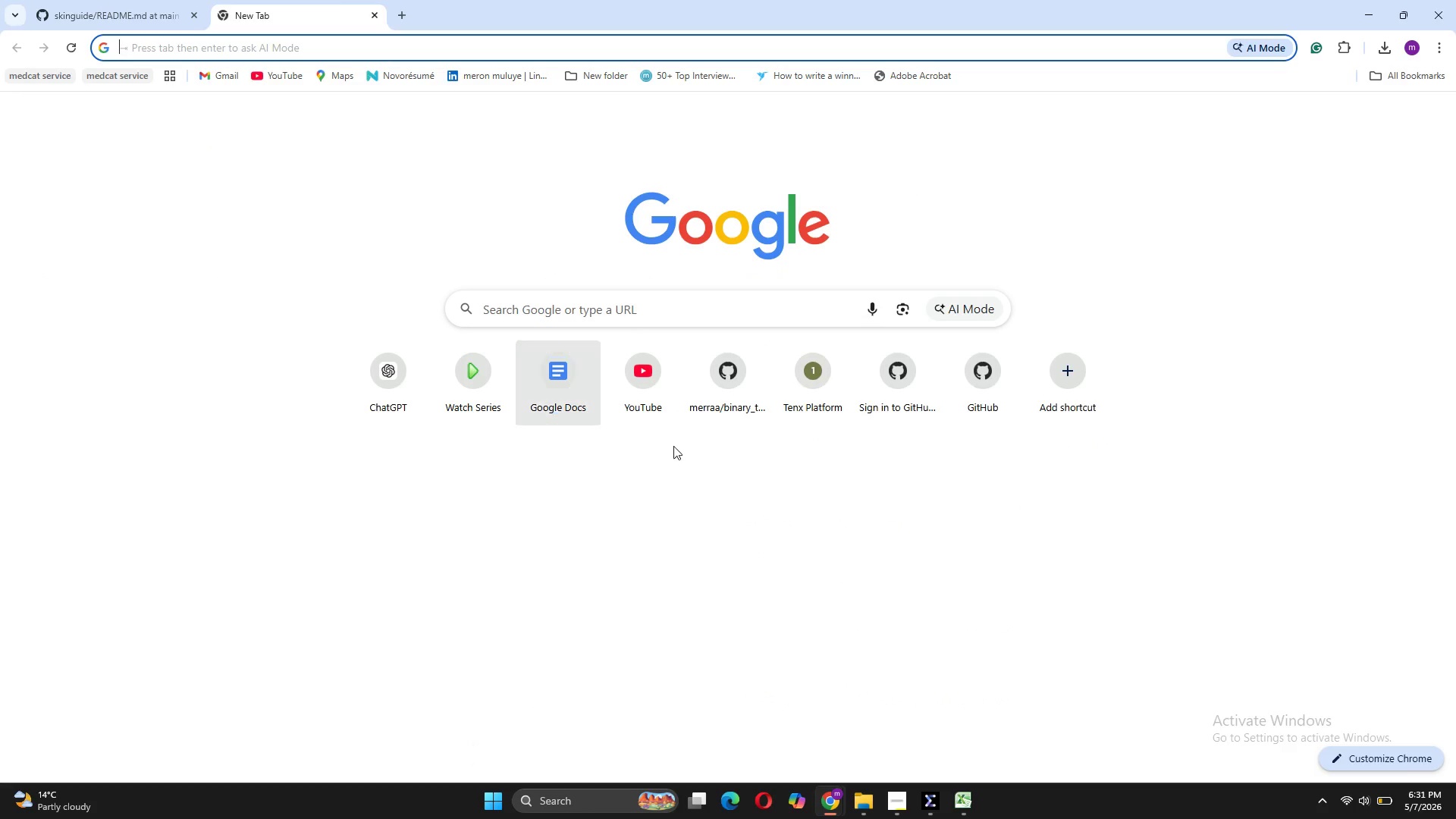 
type(ka)
 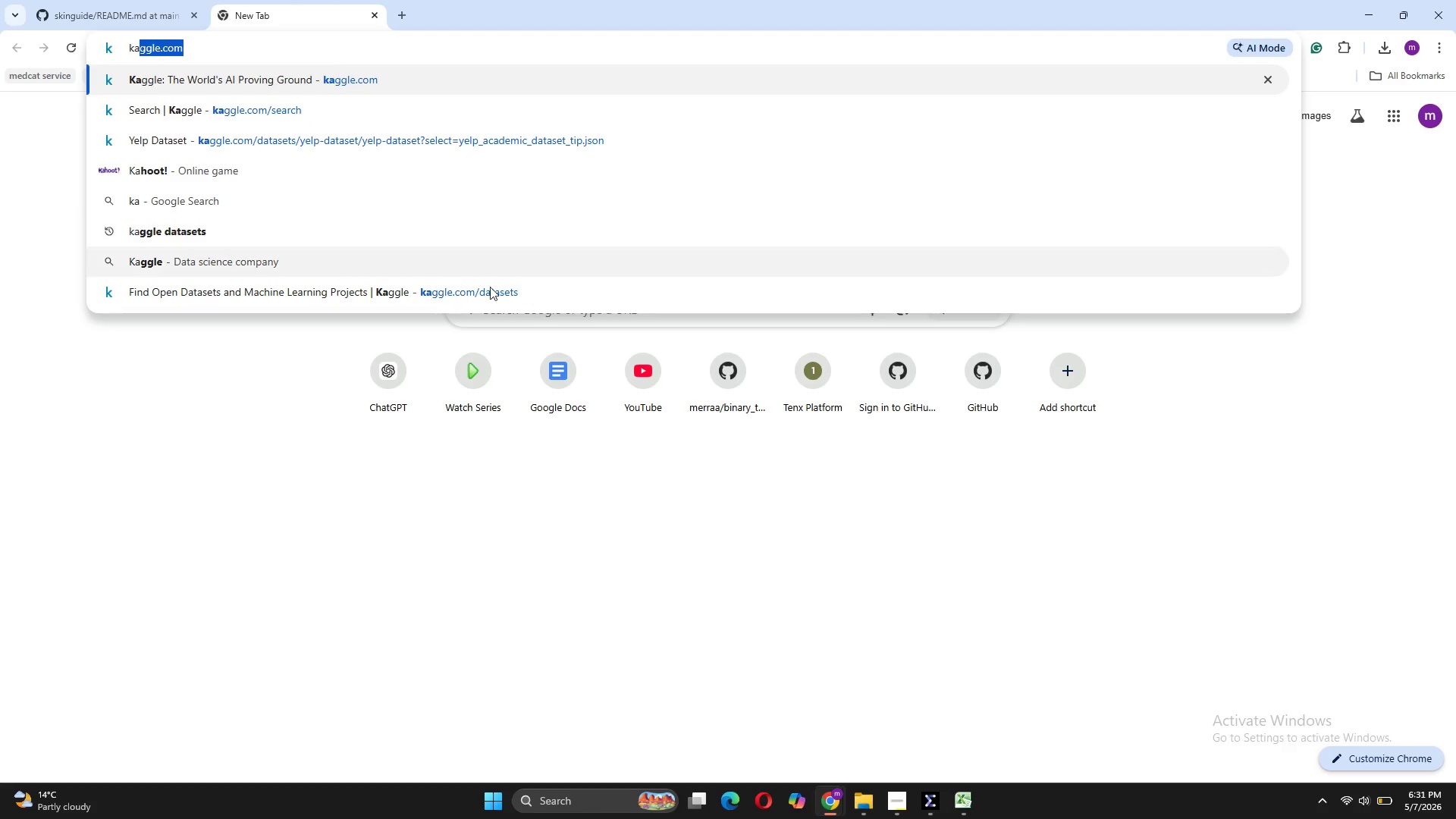 
left_click([489, 292])
 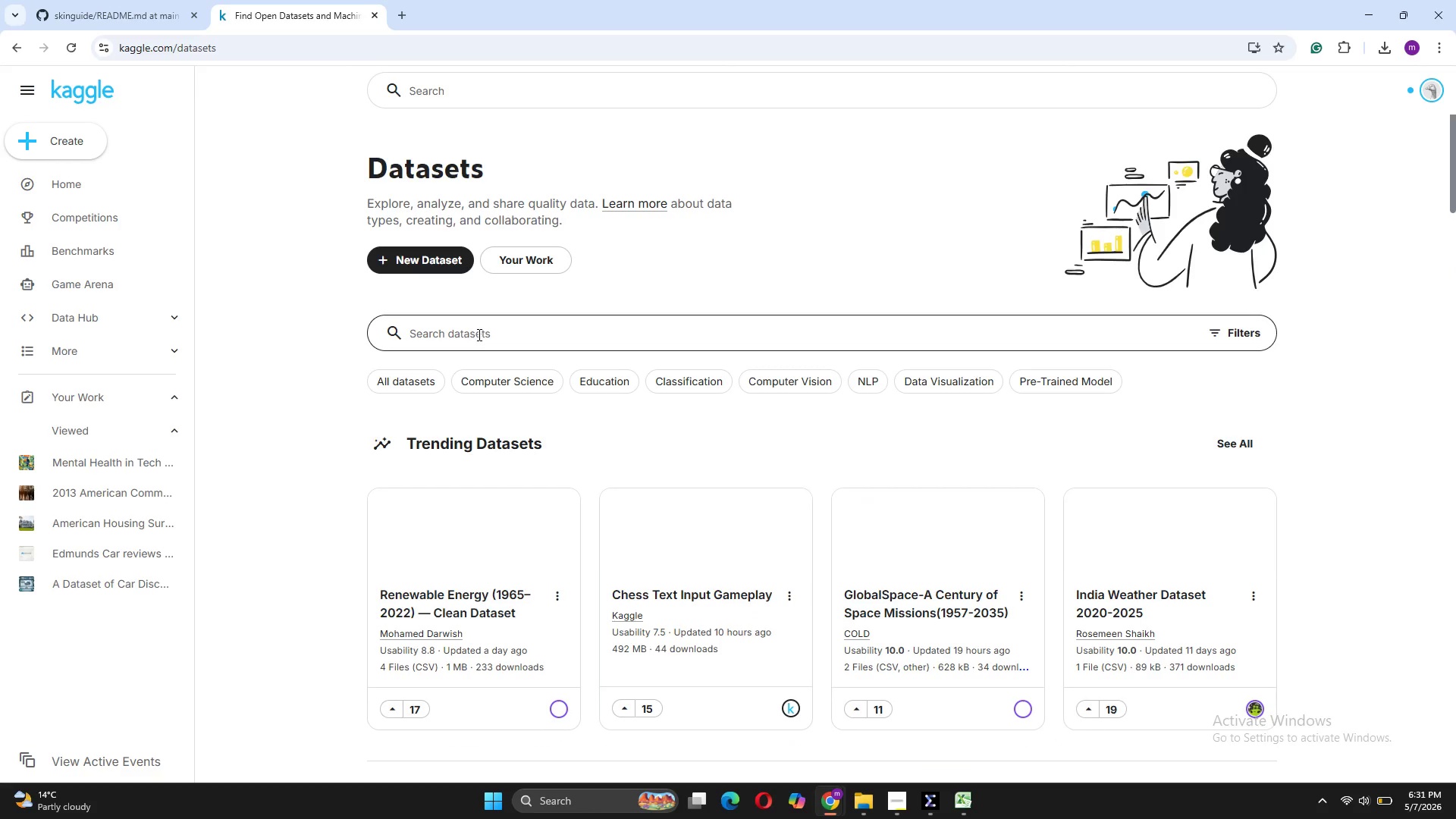 
wait(7.45)
 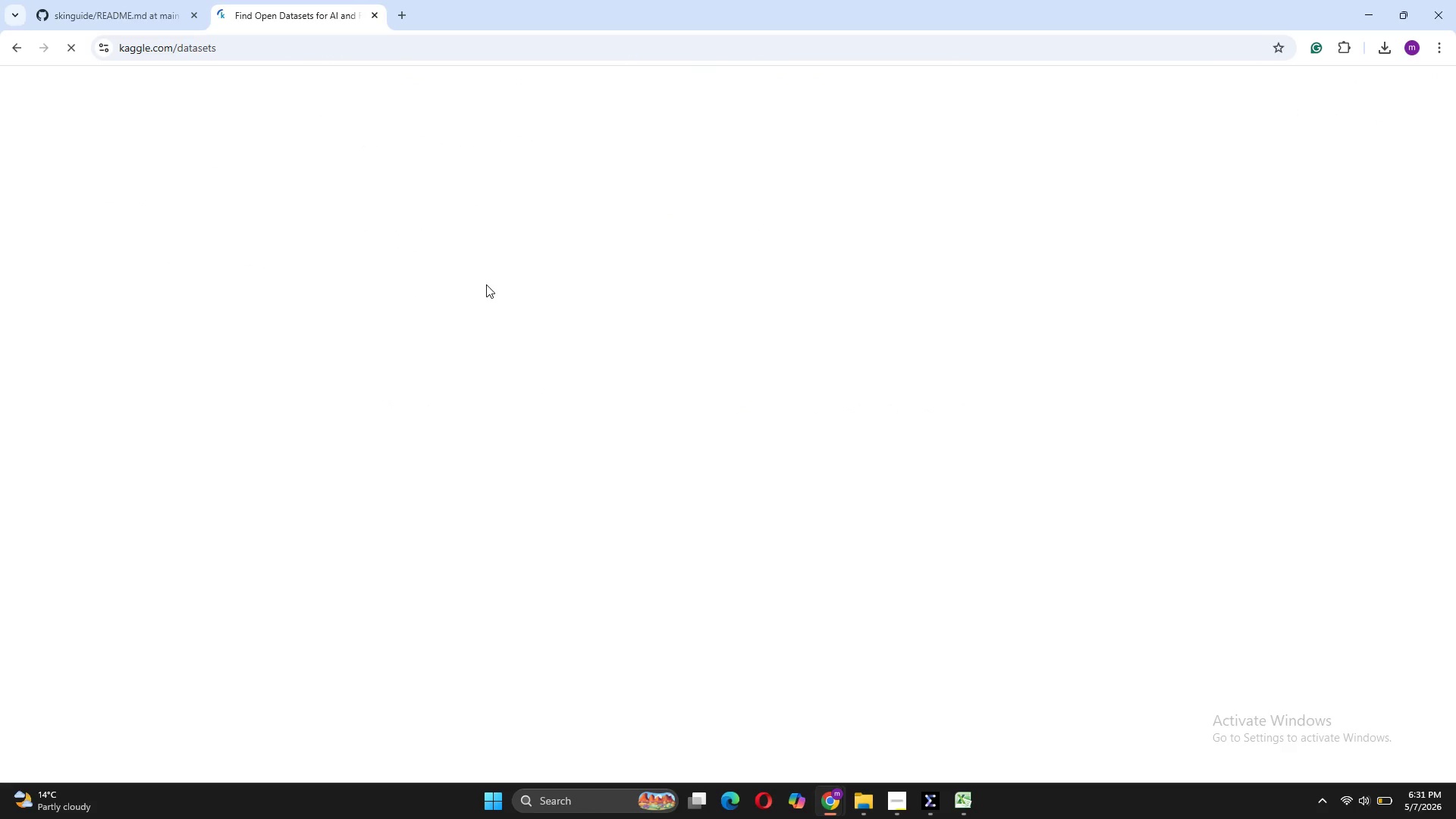 
left_click([475, 335])
 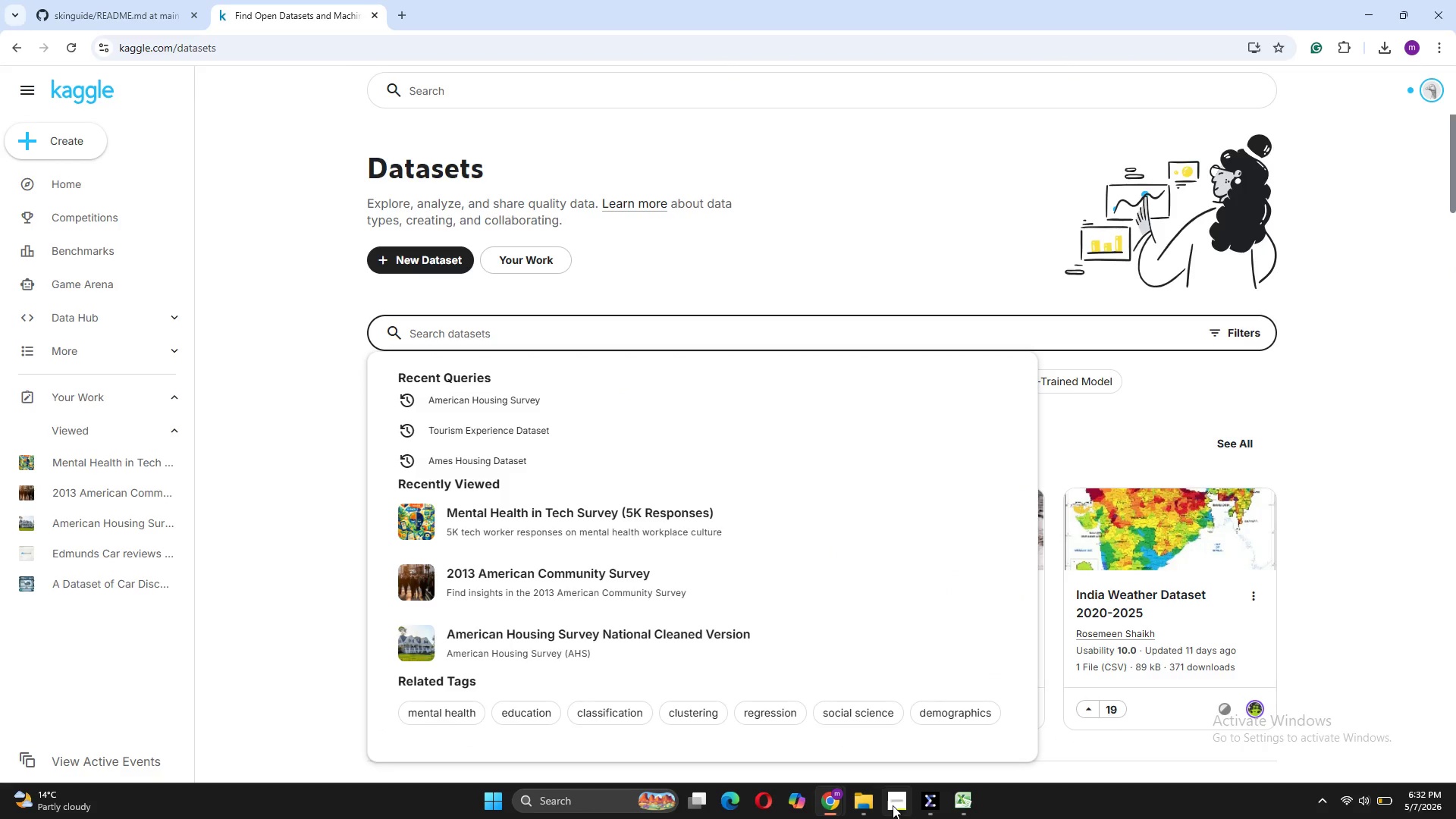 
left_click([893, 808])